 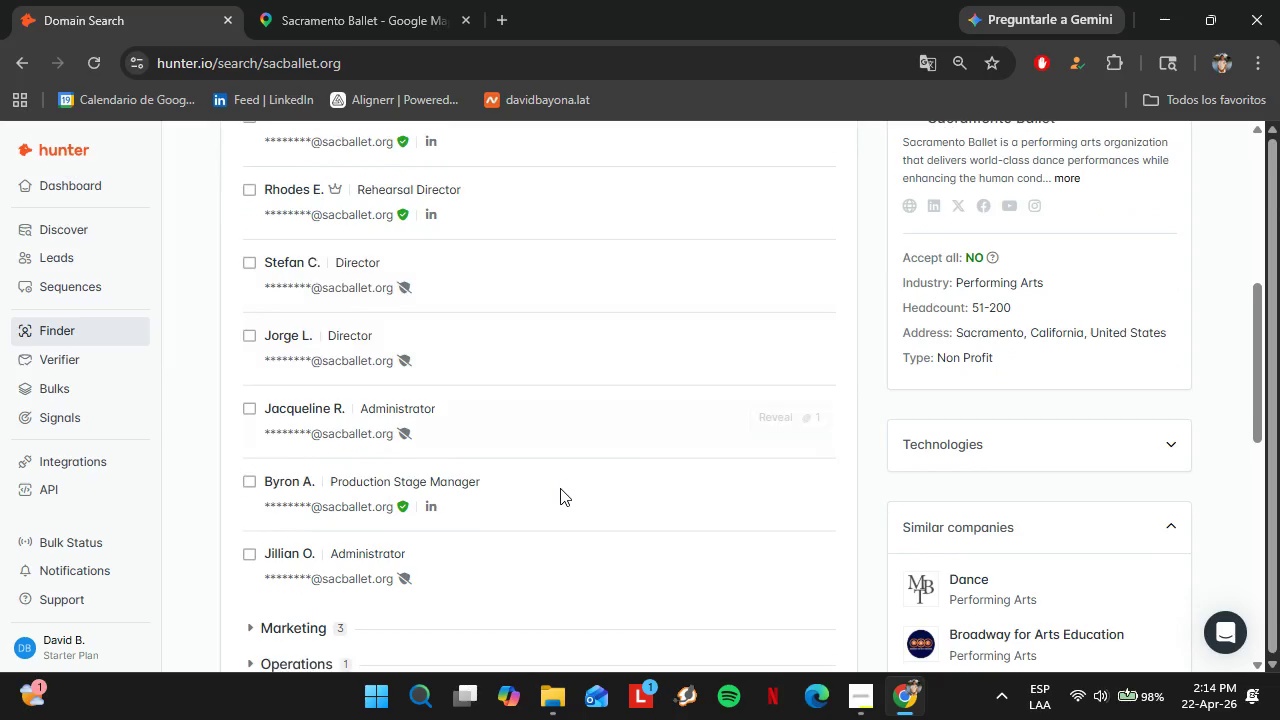 
scroll: coordinate [553, 479], scroll_direction: down, amount: 3.0
 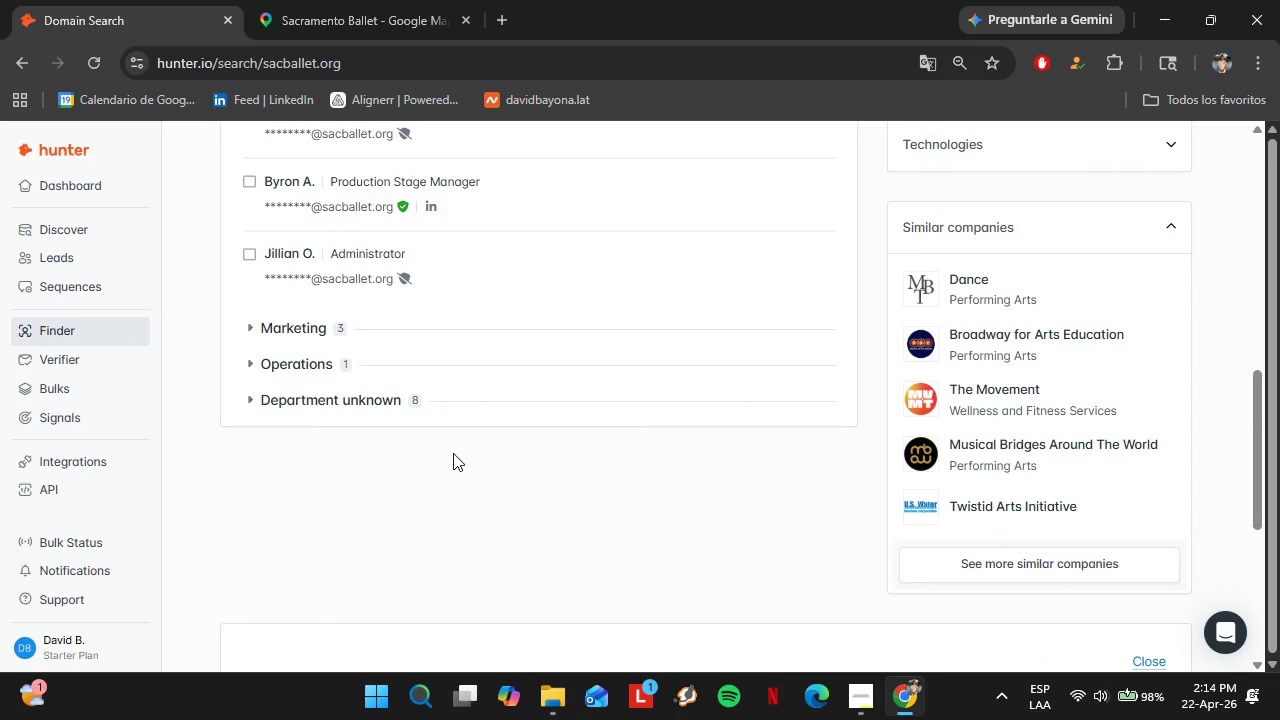 
scroll: coordinate [458, 456], scroll_direction: up, amount: 9.0
 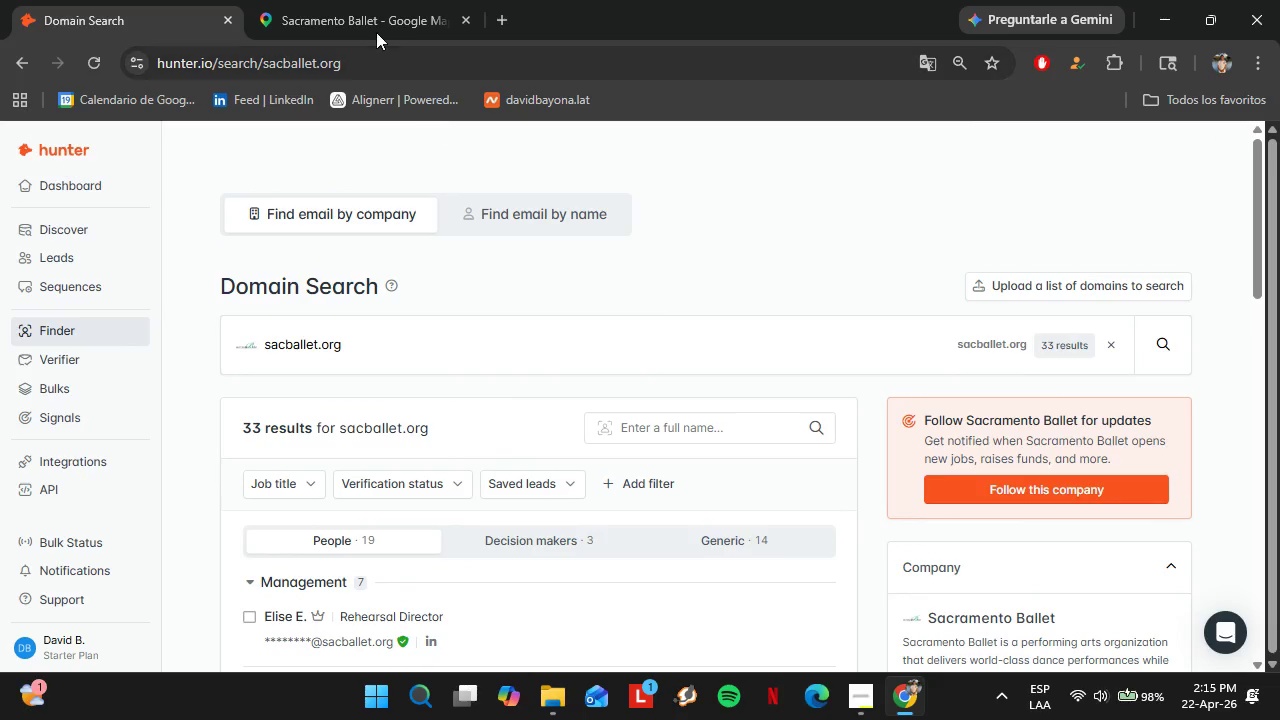 
left_click([345, 0])
 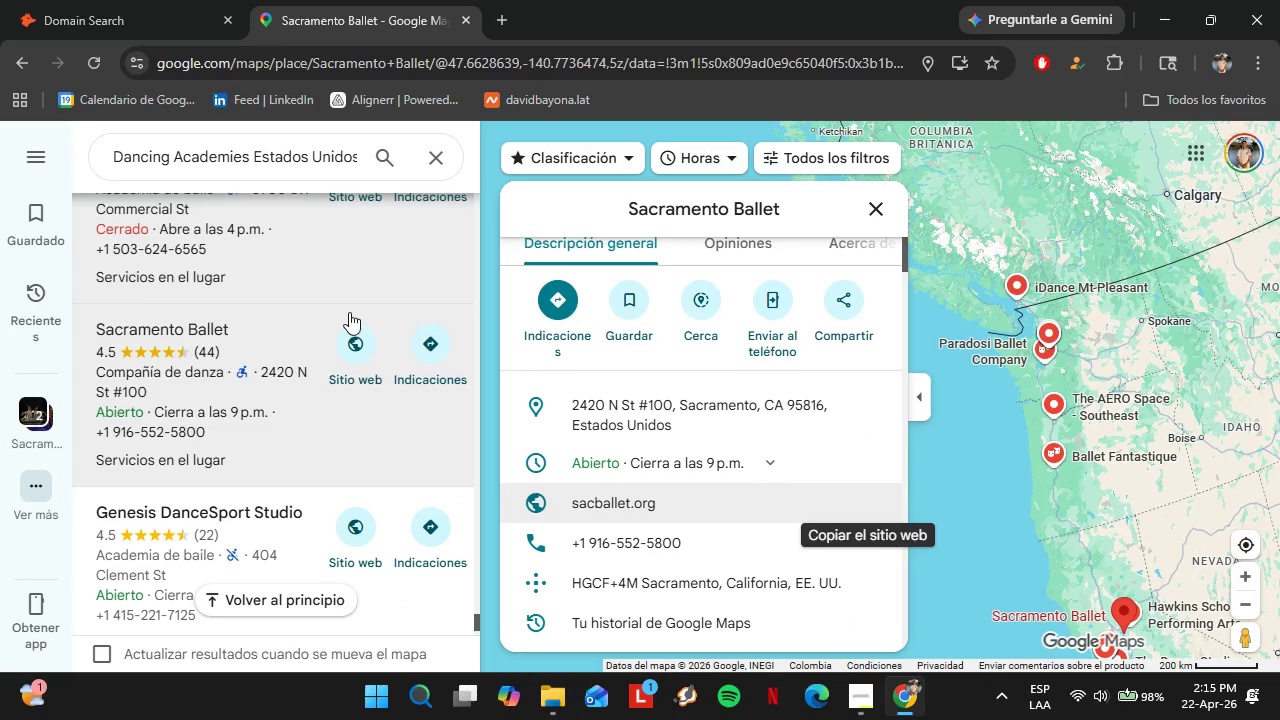 
scroll: coordinate [312, 376], scroll_direction: down, amount: 2.0
 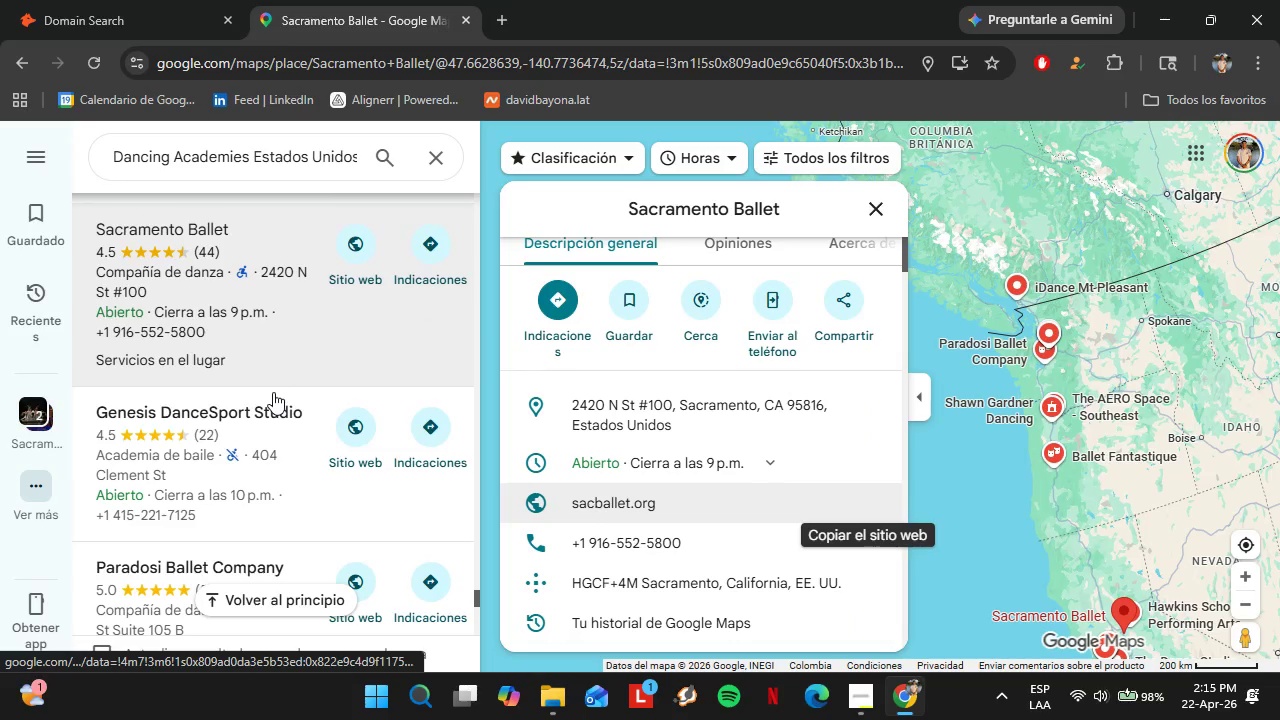 
left_click([214, 421])
 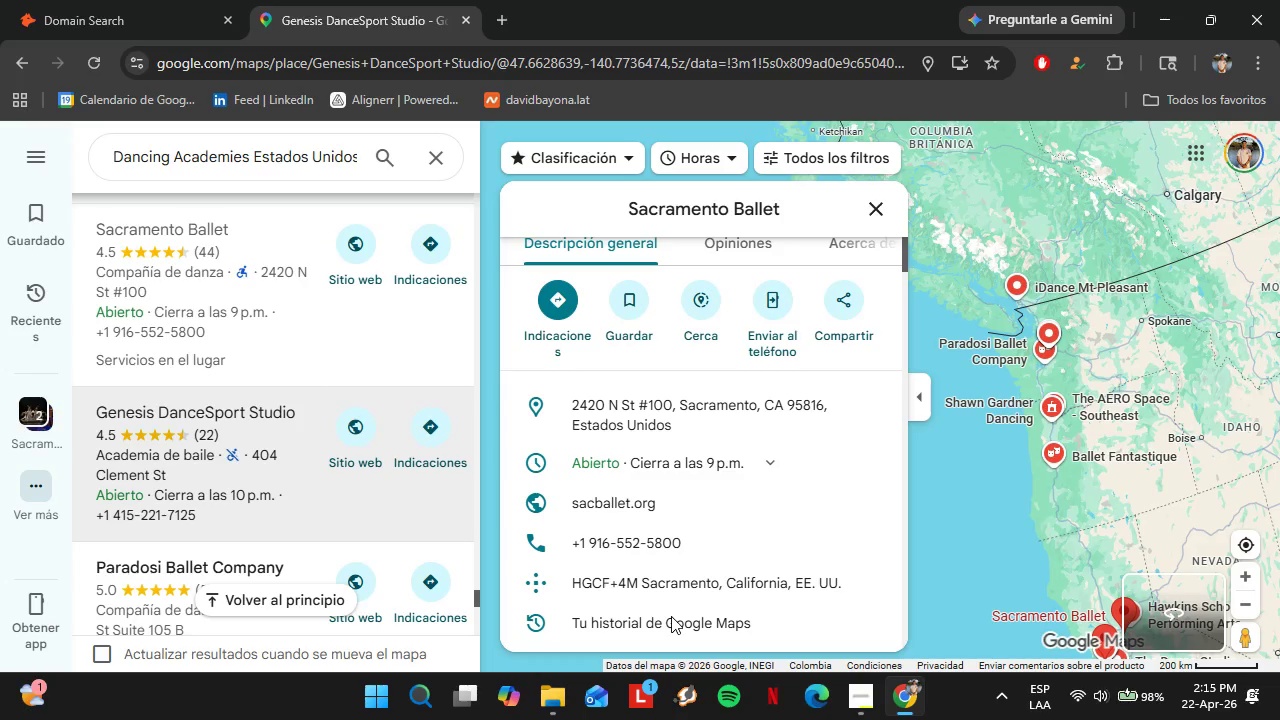 
scroll: coordinate [758, 475], scroll_direction: down, amount: 3.0
 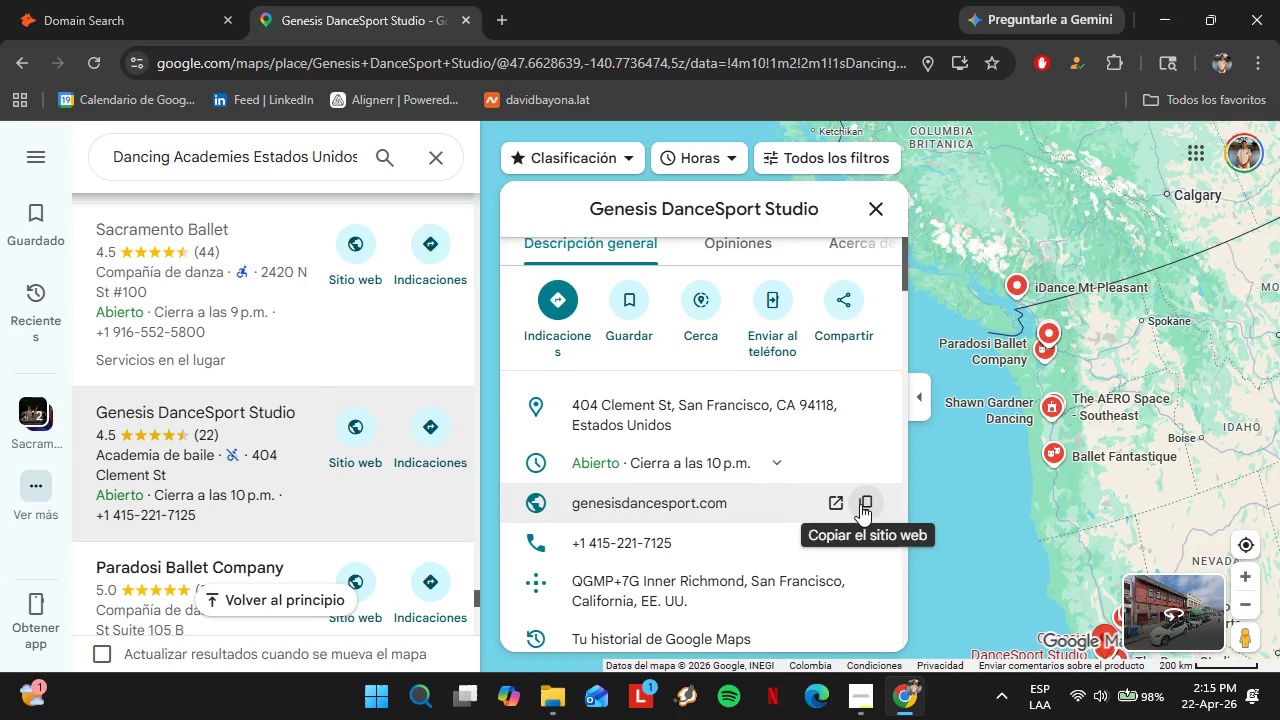 
left_click([865, 504])
 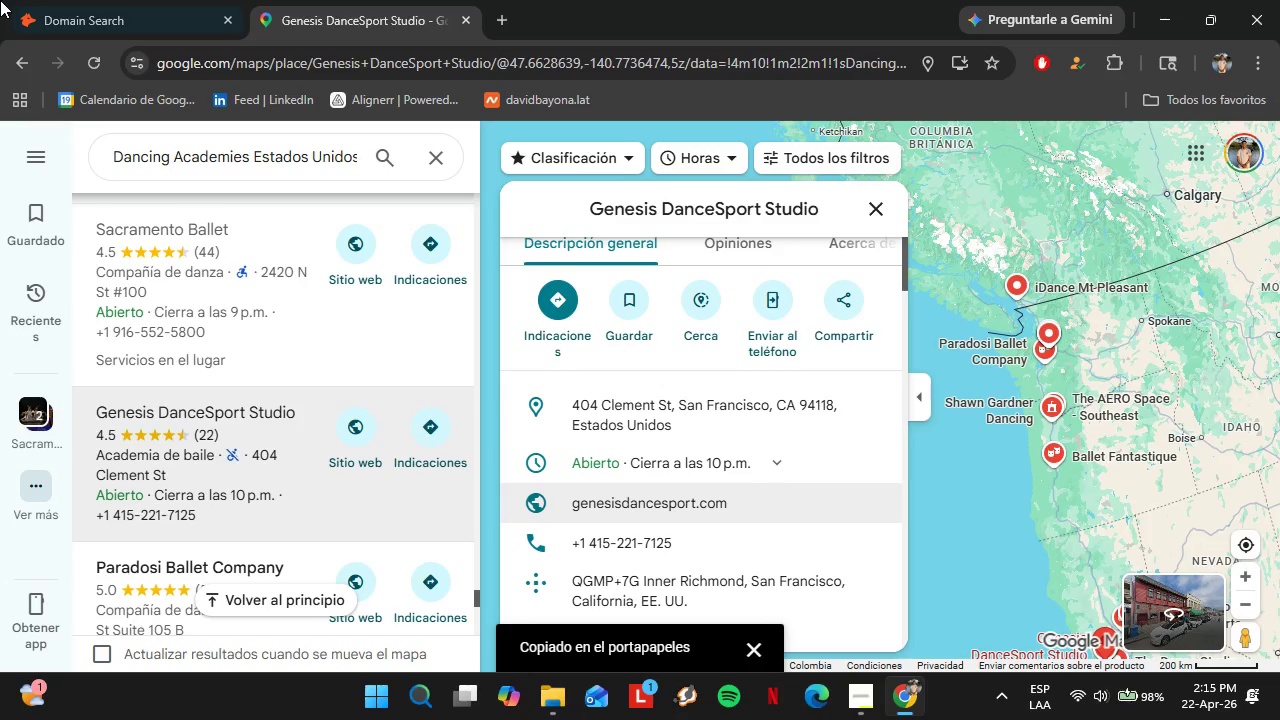 
left_click([21, 0])
 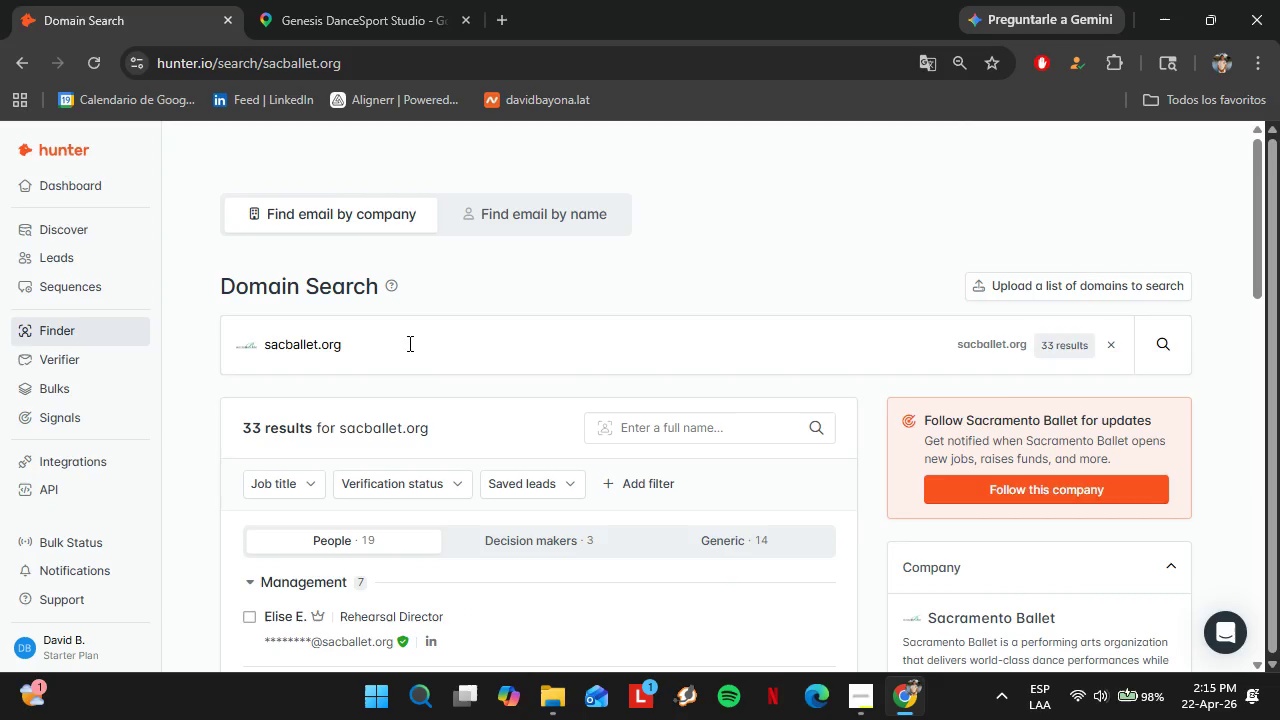 
double_click([408, 343])
 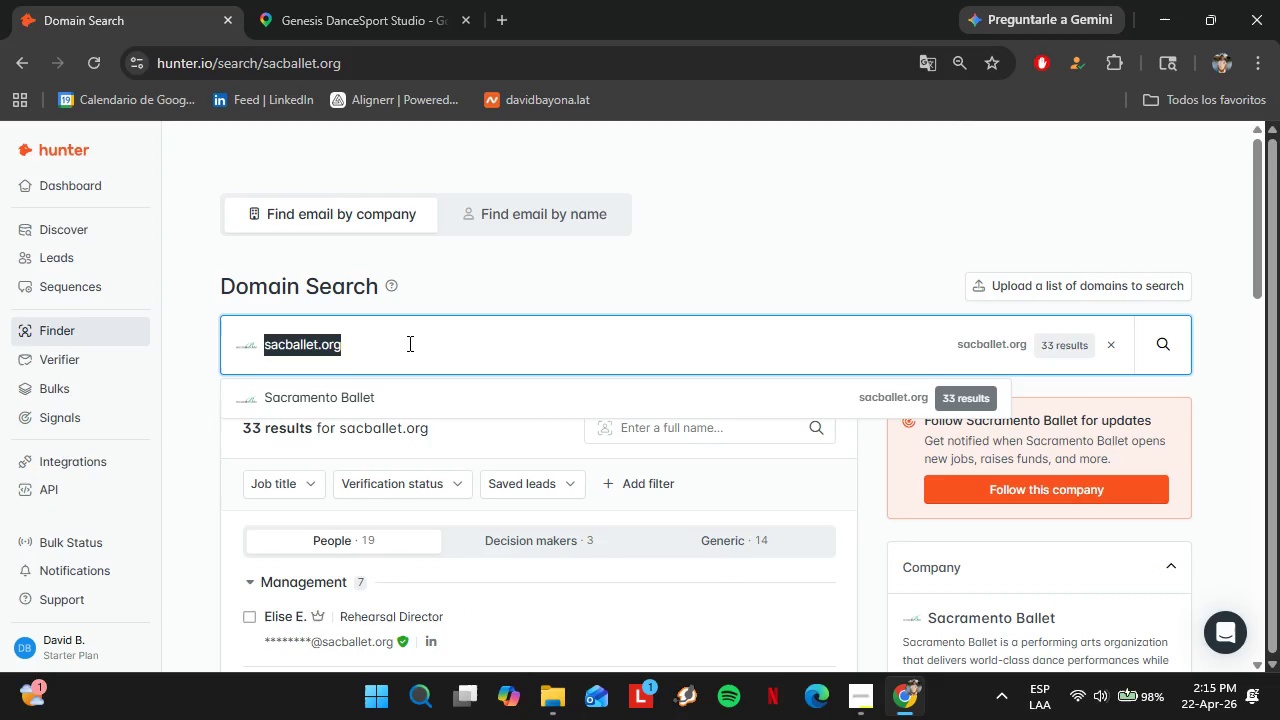 
triple_click([408, 343])
 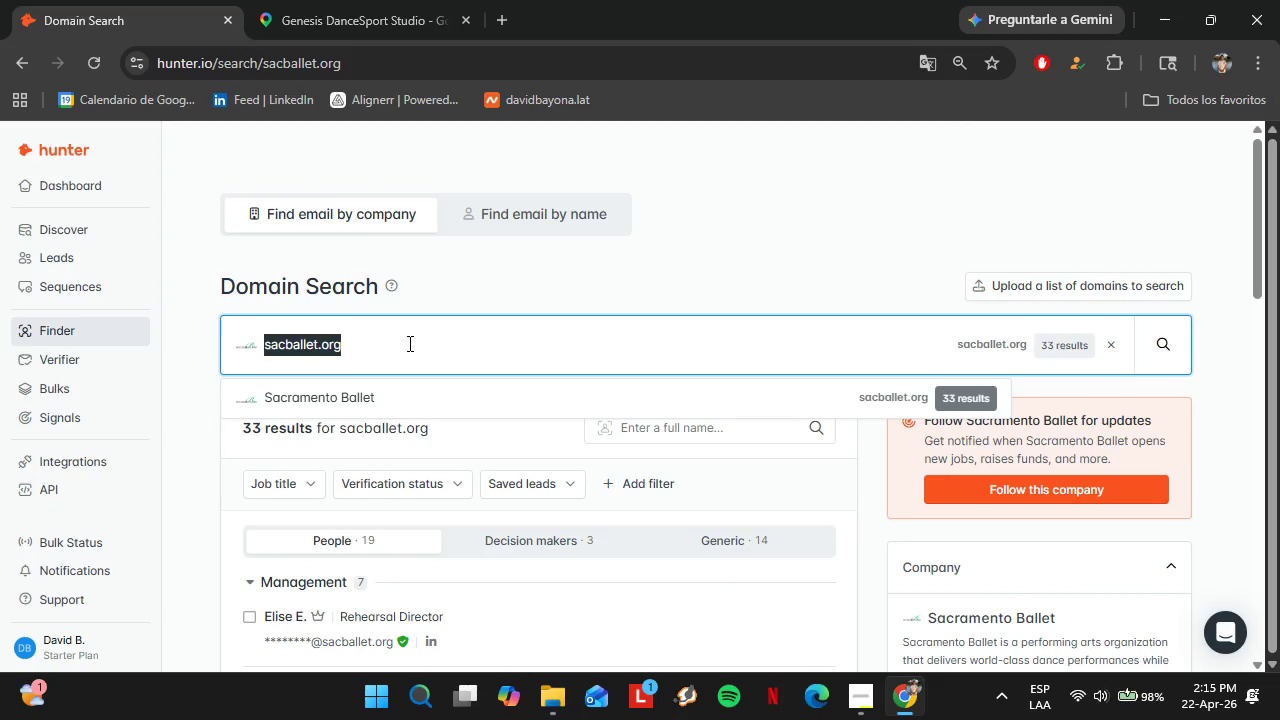 
key(Control+V)
 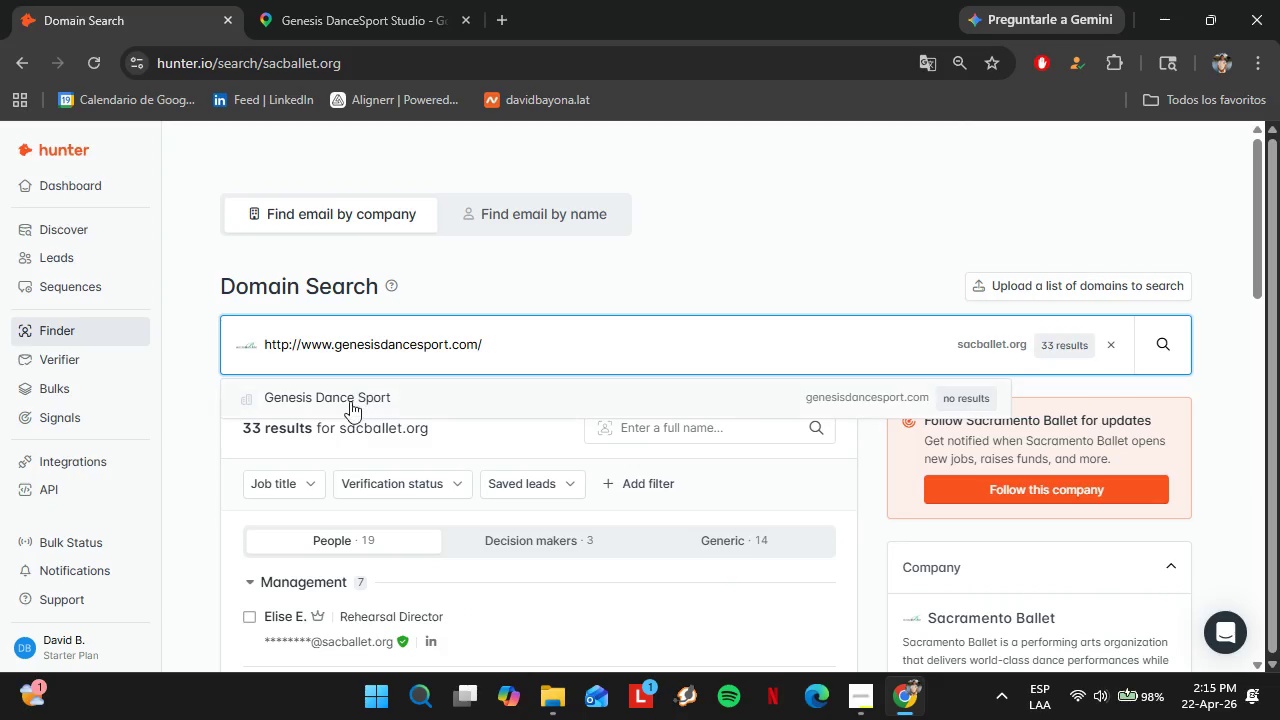 
left_click([349, 401])
 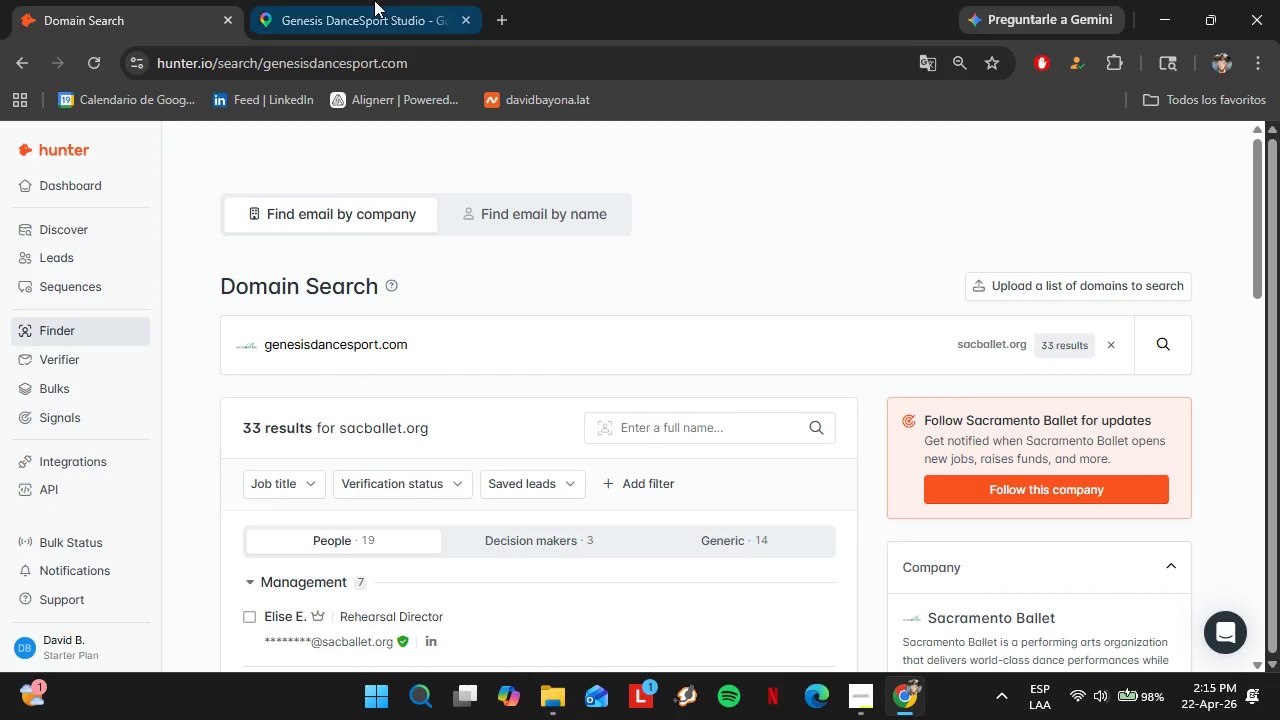 
left_click([367, 0])
 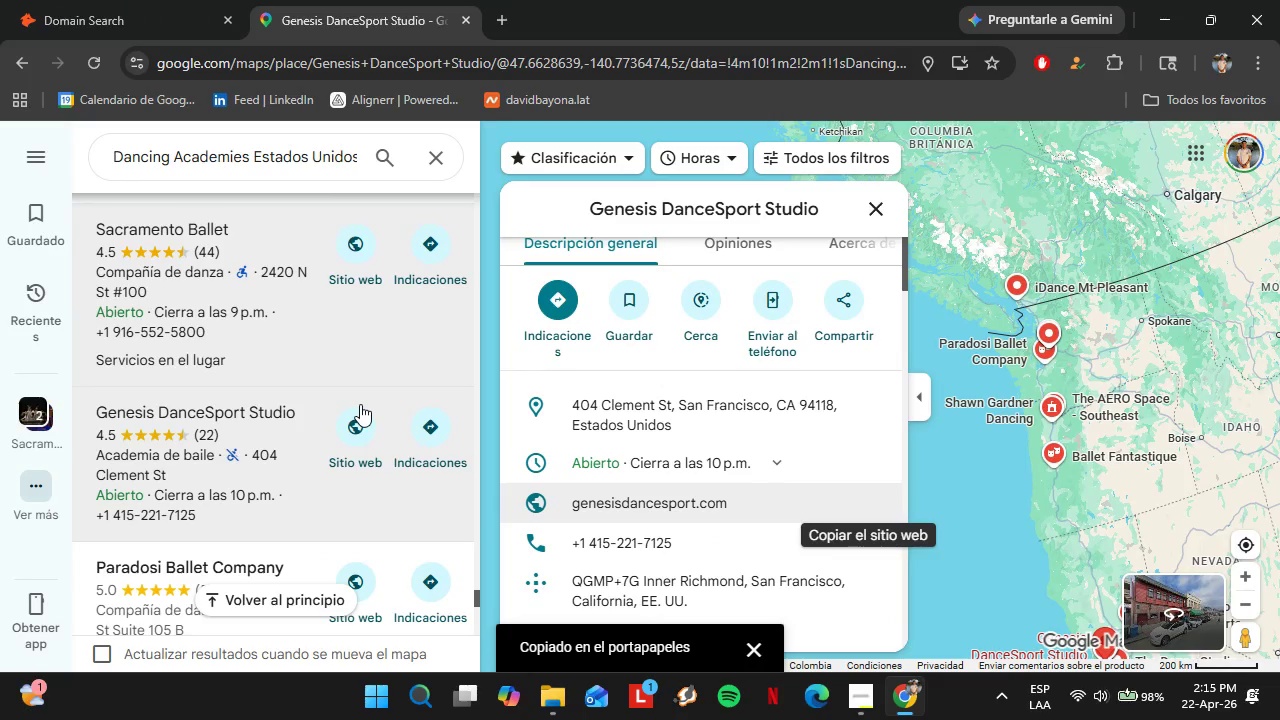 
scroll: coordinate [347, 414], scroll_direction: down, amount: 2.0
 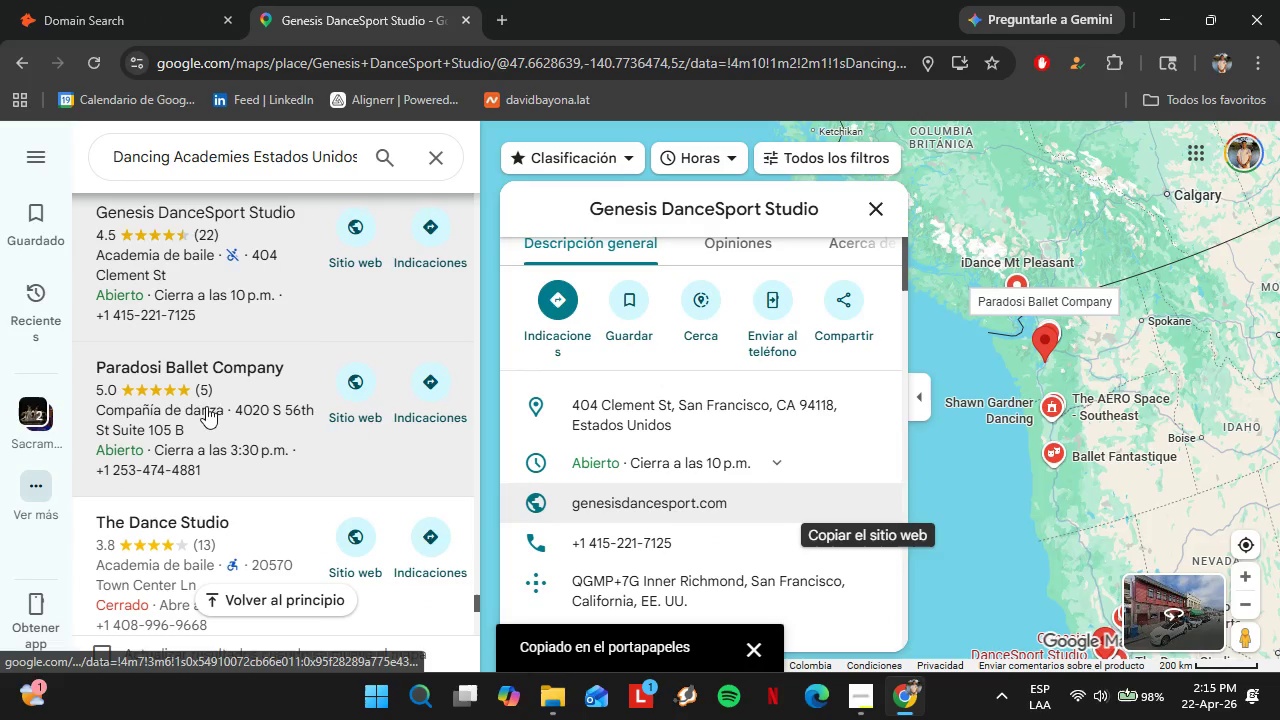 
left_click([202, 390])
 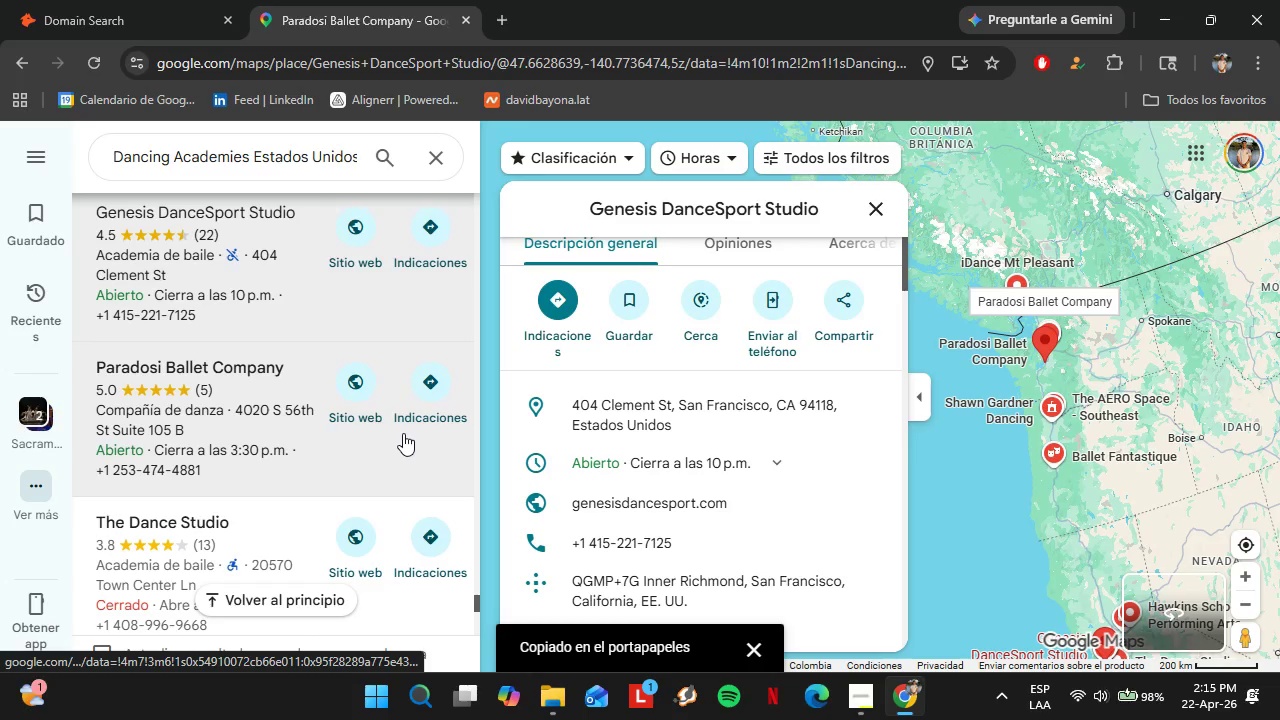 
scroll: coordinate [267, 489], scroll_direction: down, amount: 1.0
 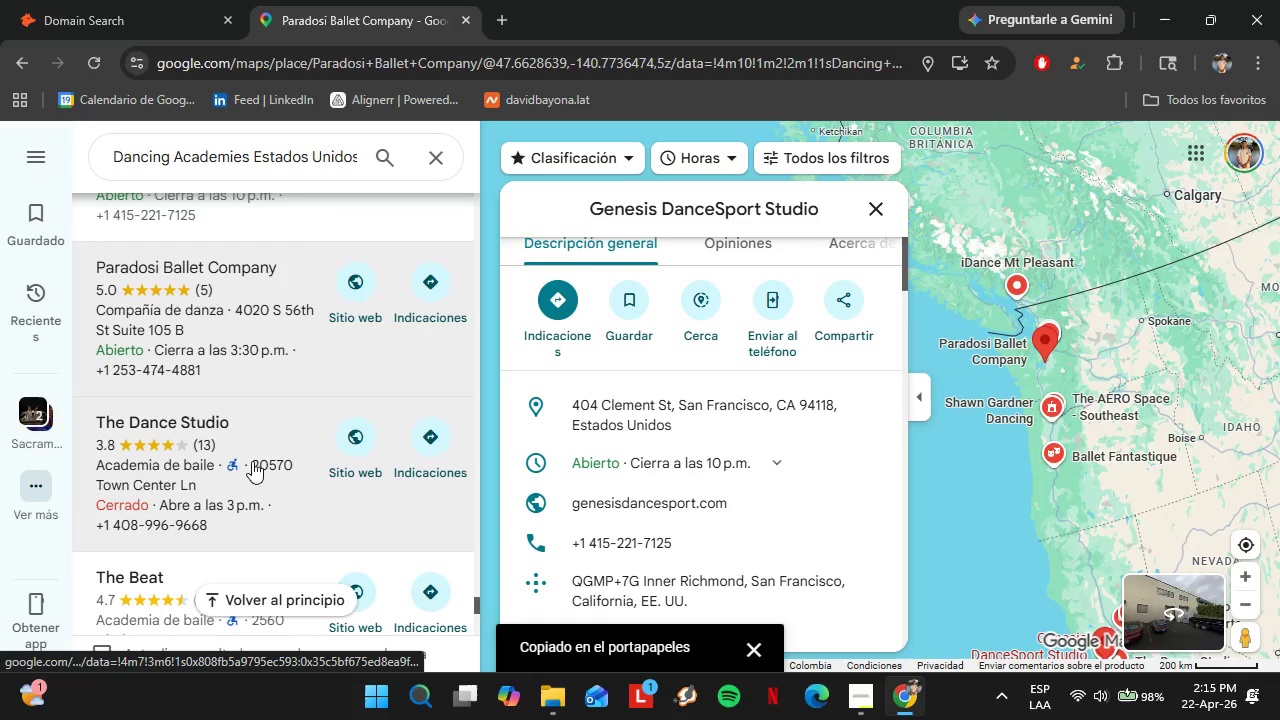 
left_click([213, 448])
 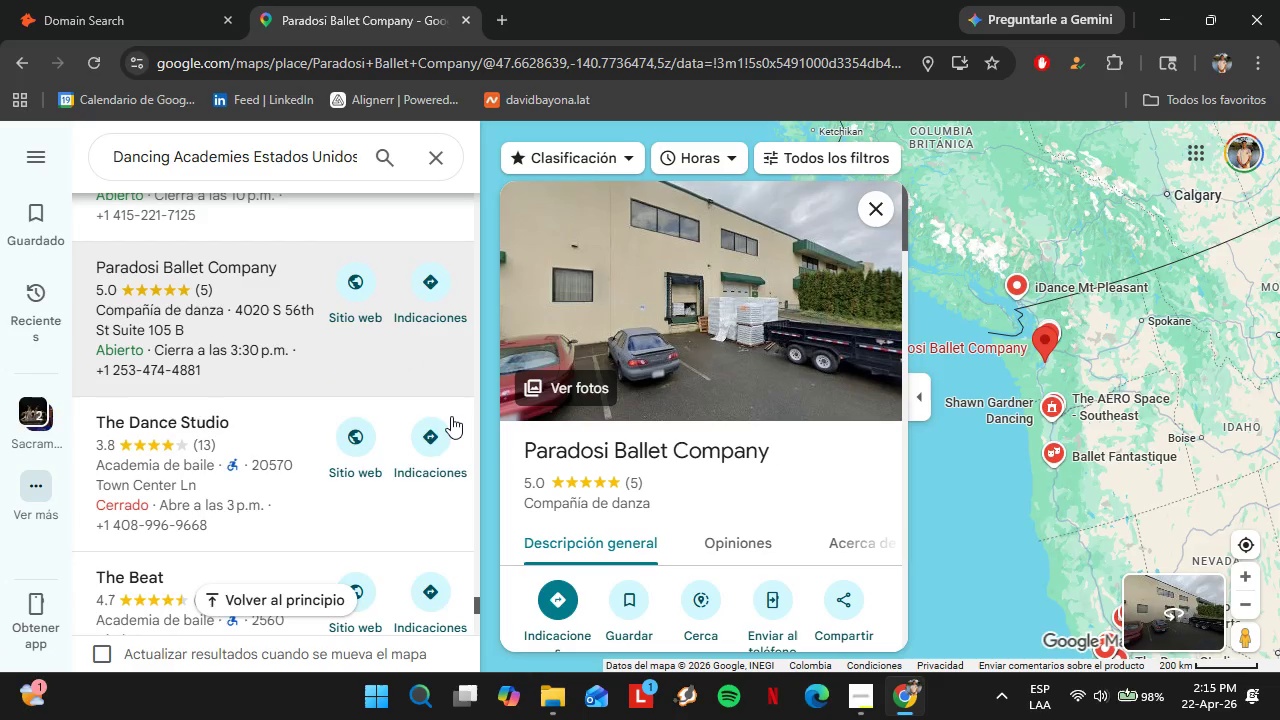 
left_click([226, 424])
 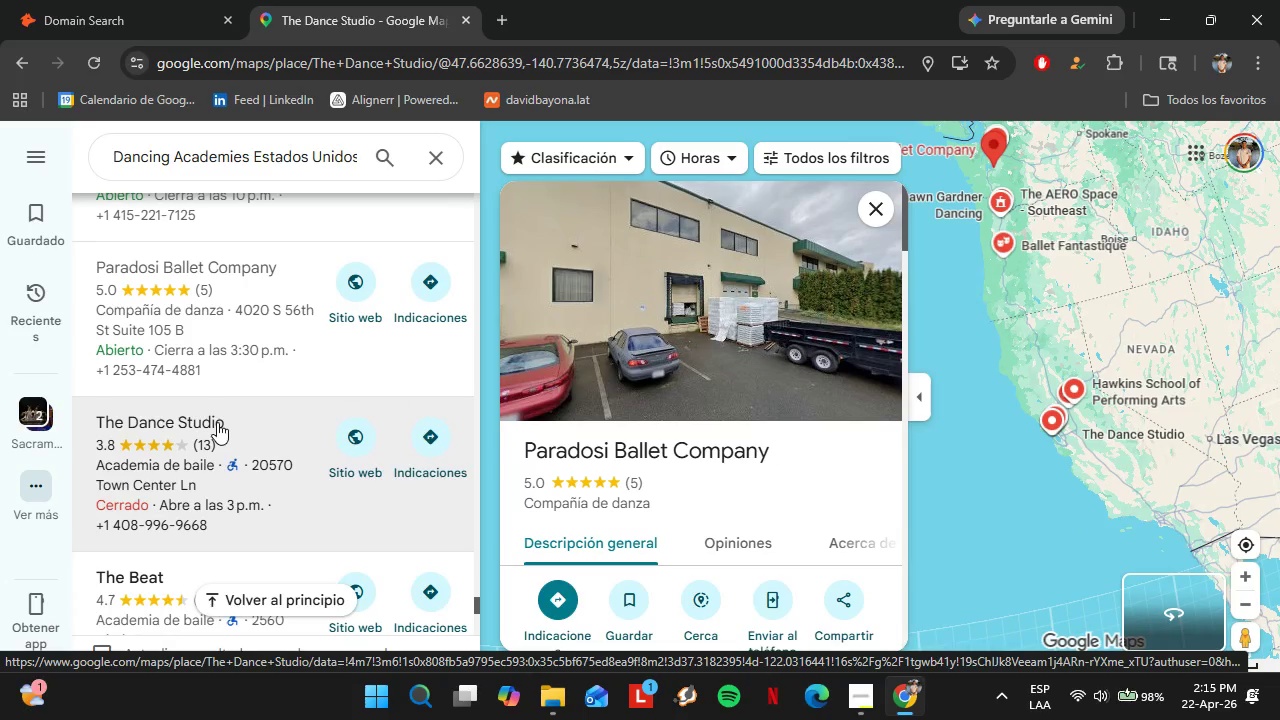 
scroll: coordinate [827, 451], scroll_direction: down, amount: 5.0
 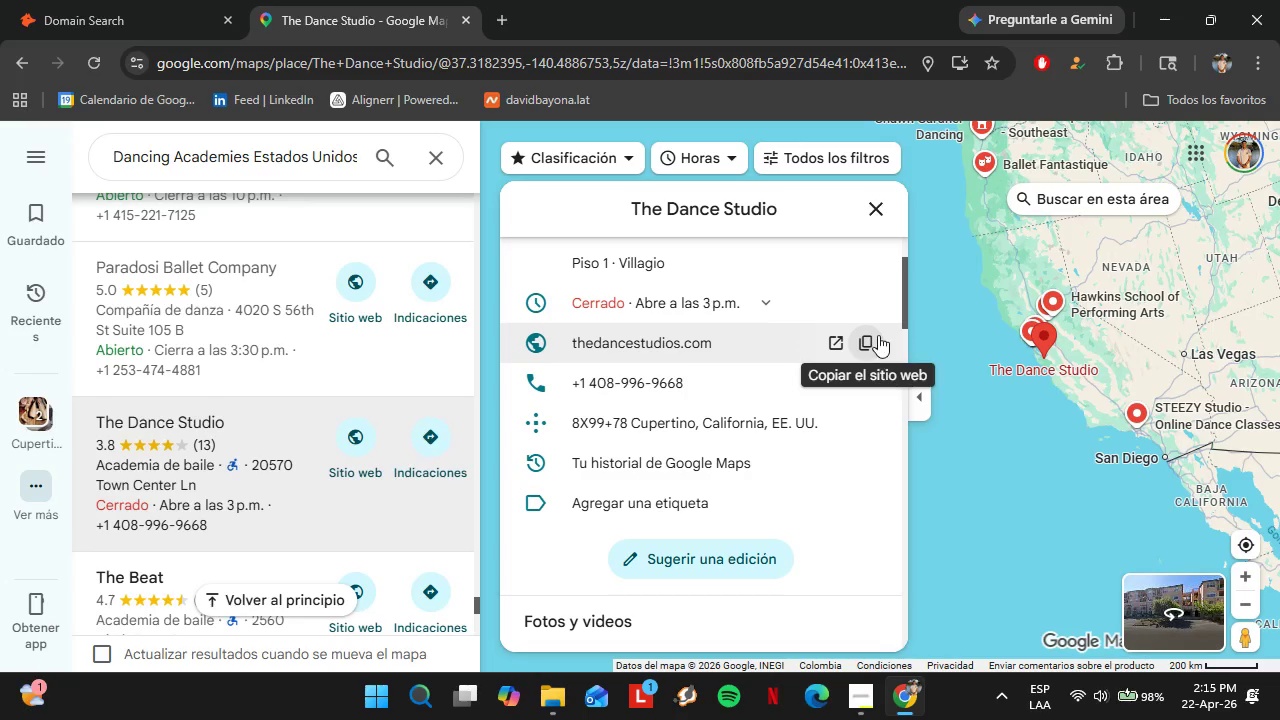 
left_click([864, 338])
 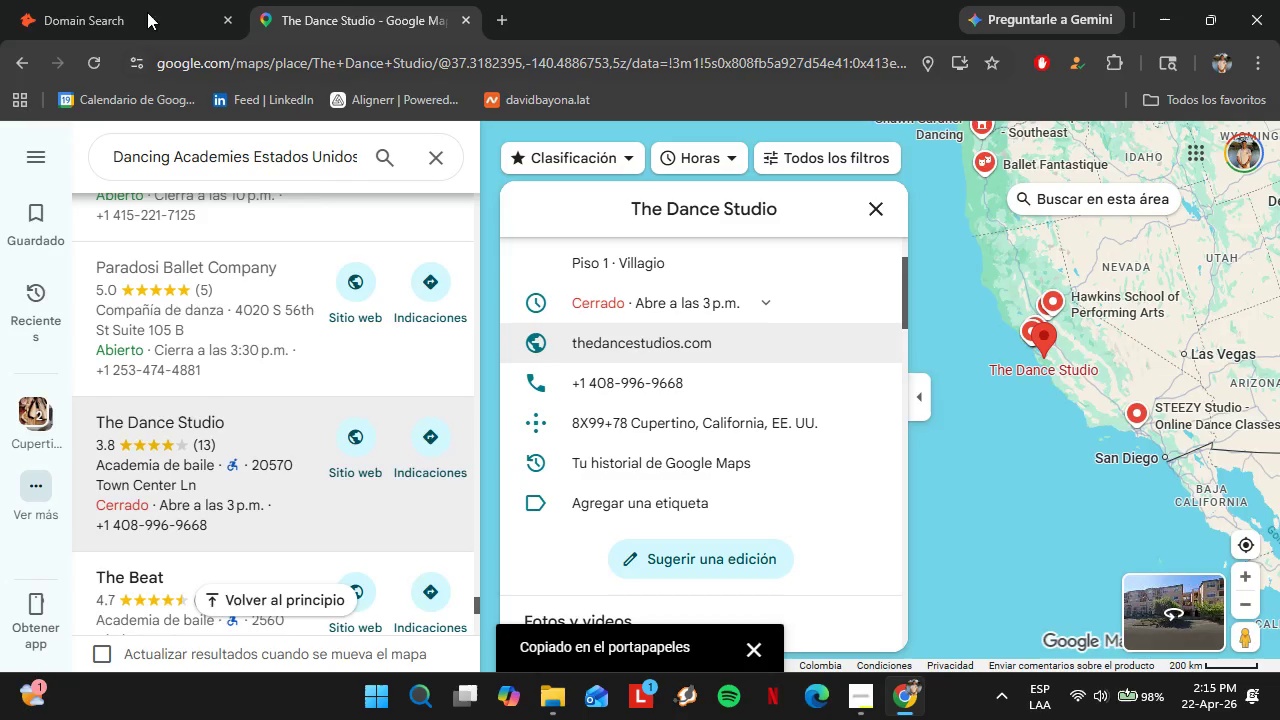 
left_click([117, 0])
 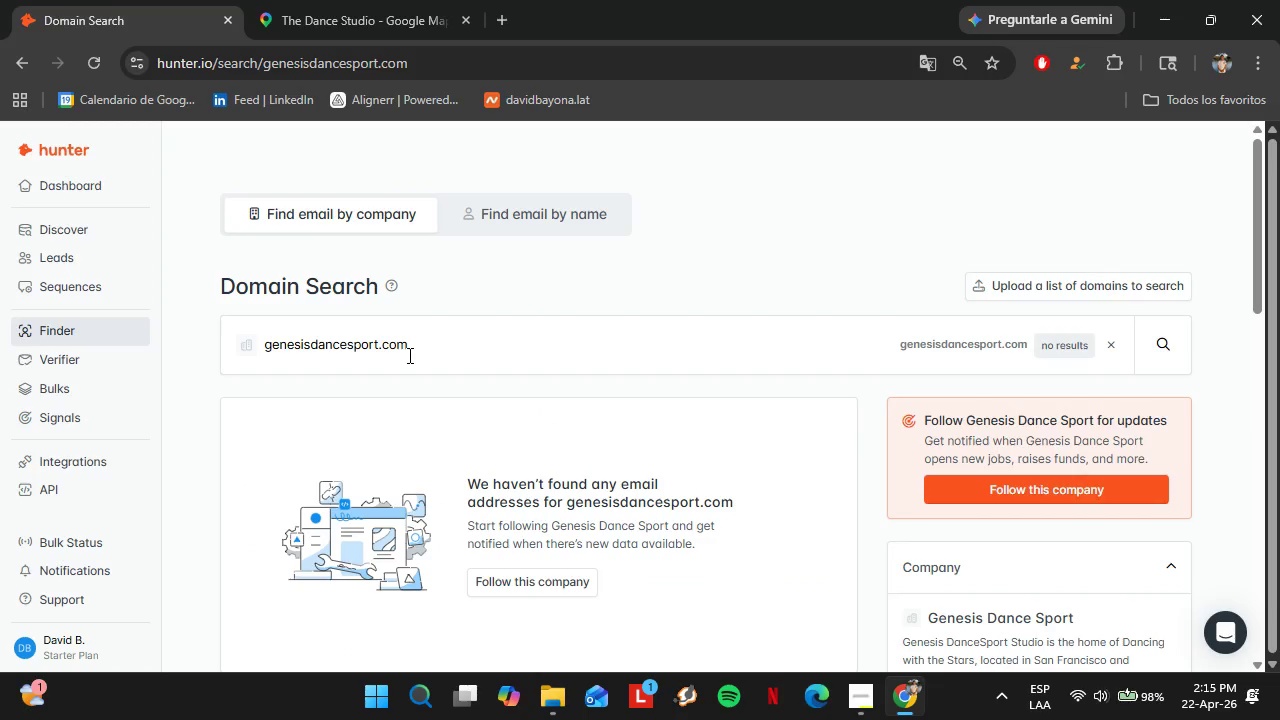 
double_click([408, 355])
 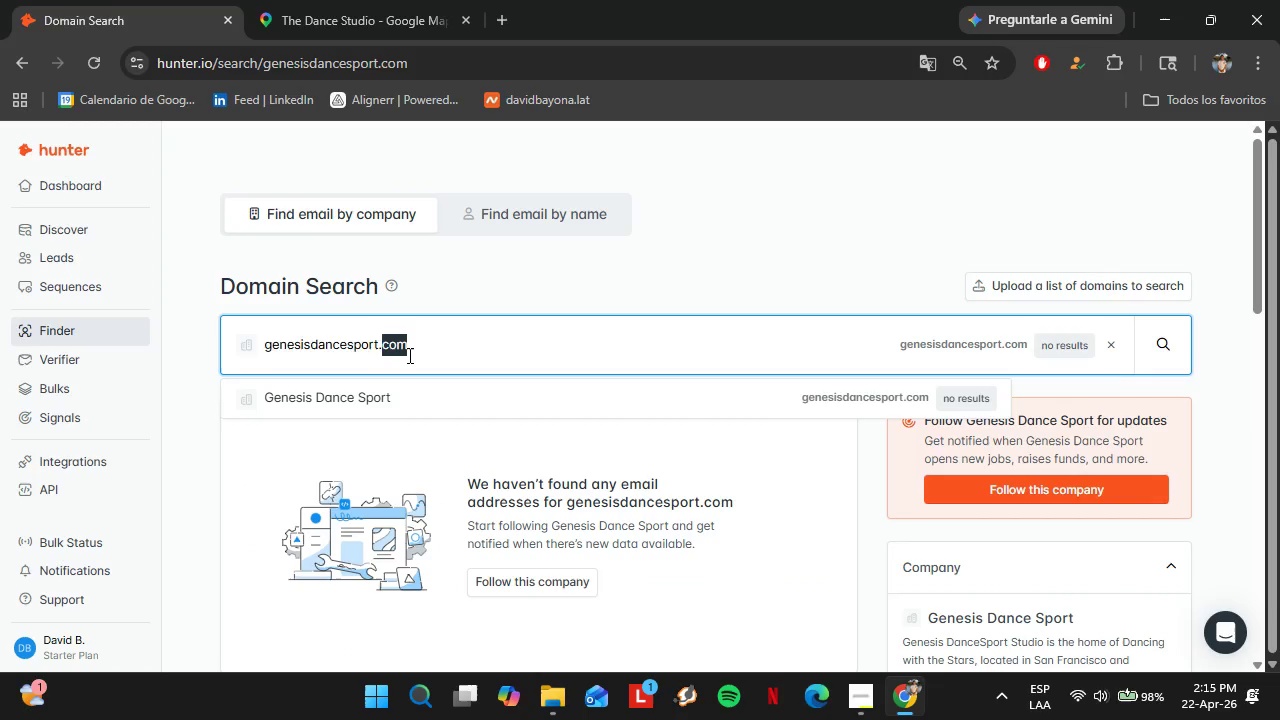 
triple_click([408, 355])
 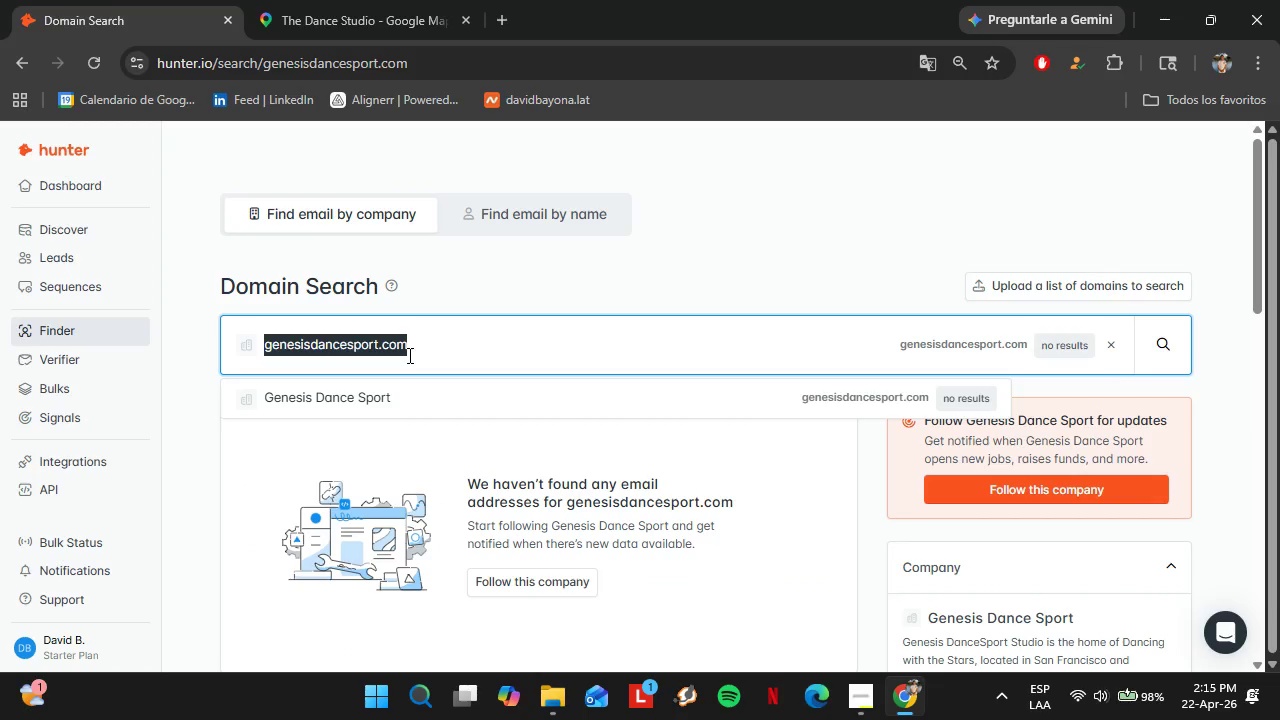 
key(Control+V)
 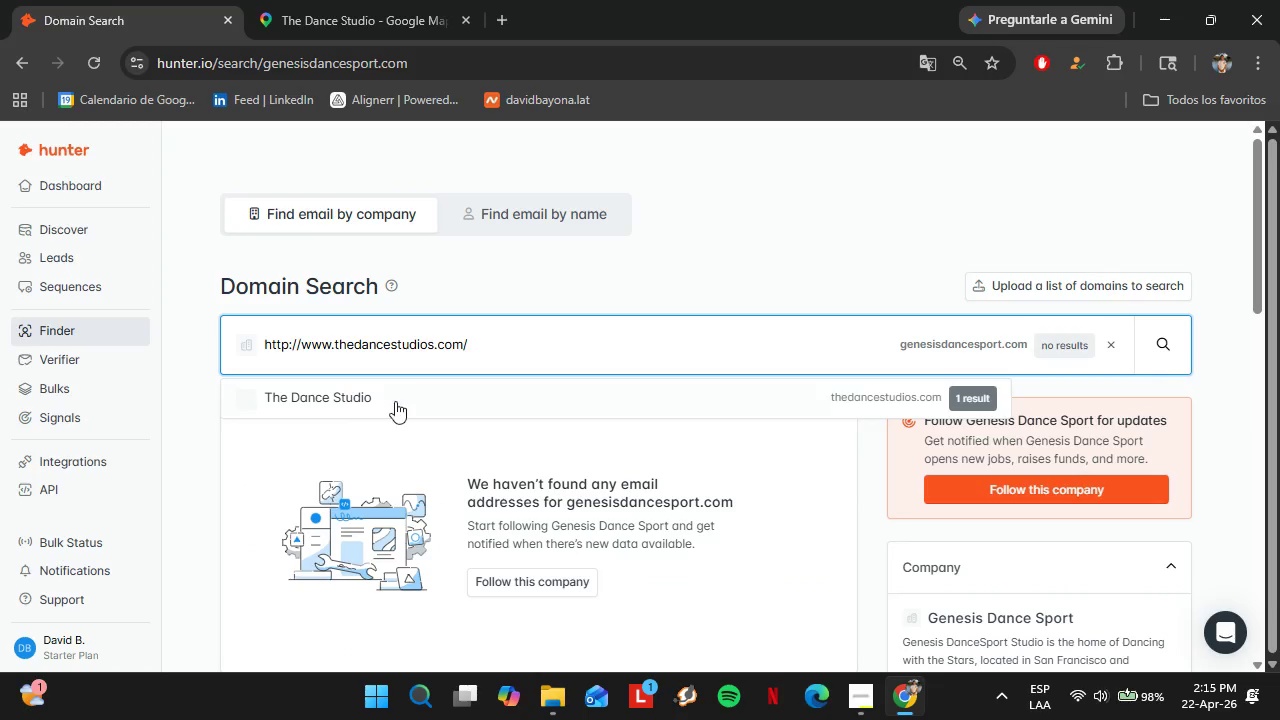 
left_click([391, 409])
 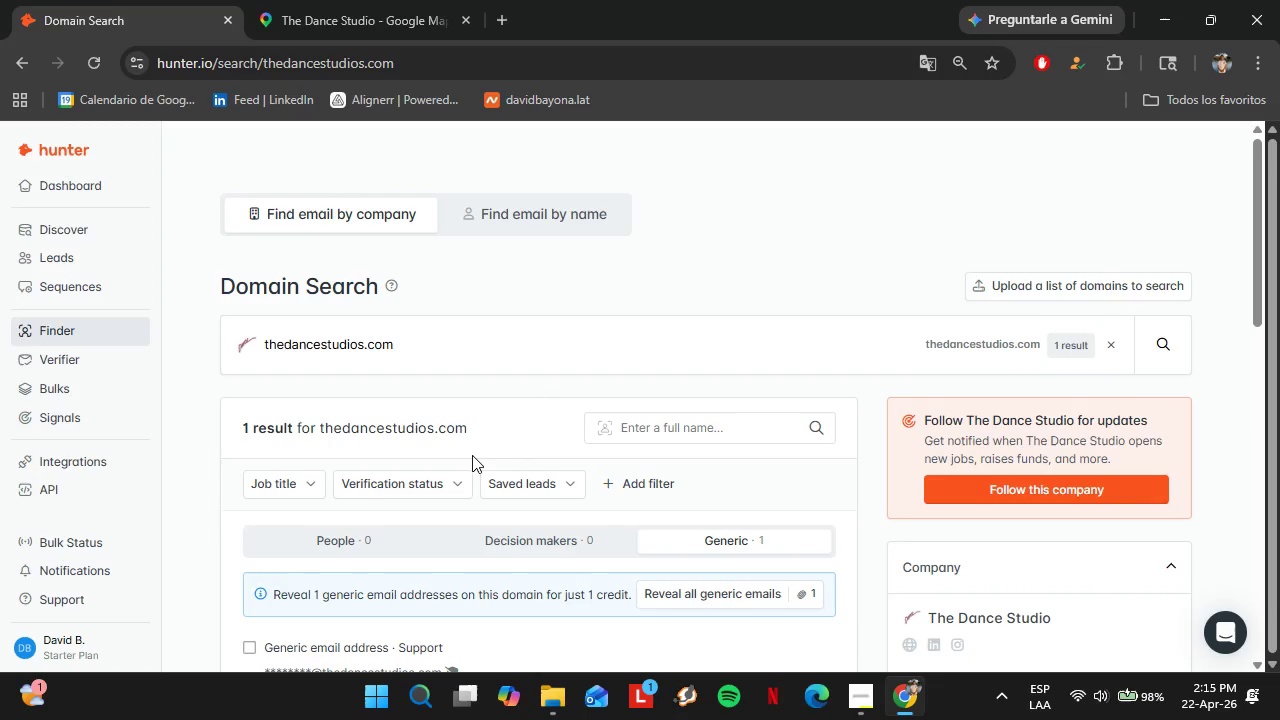 
scroll: coordinate [471, 455], scroll_direction: down, amount: 1.0
 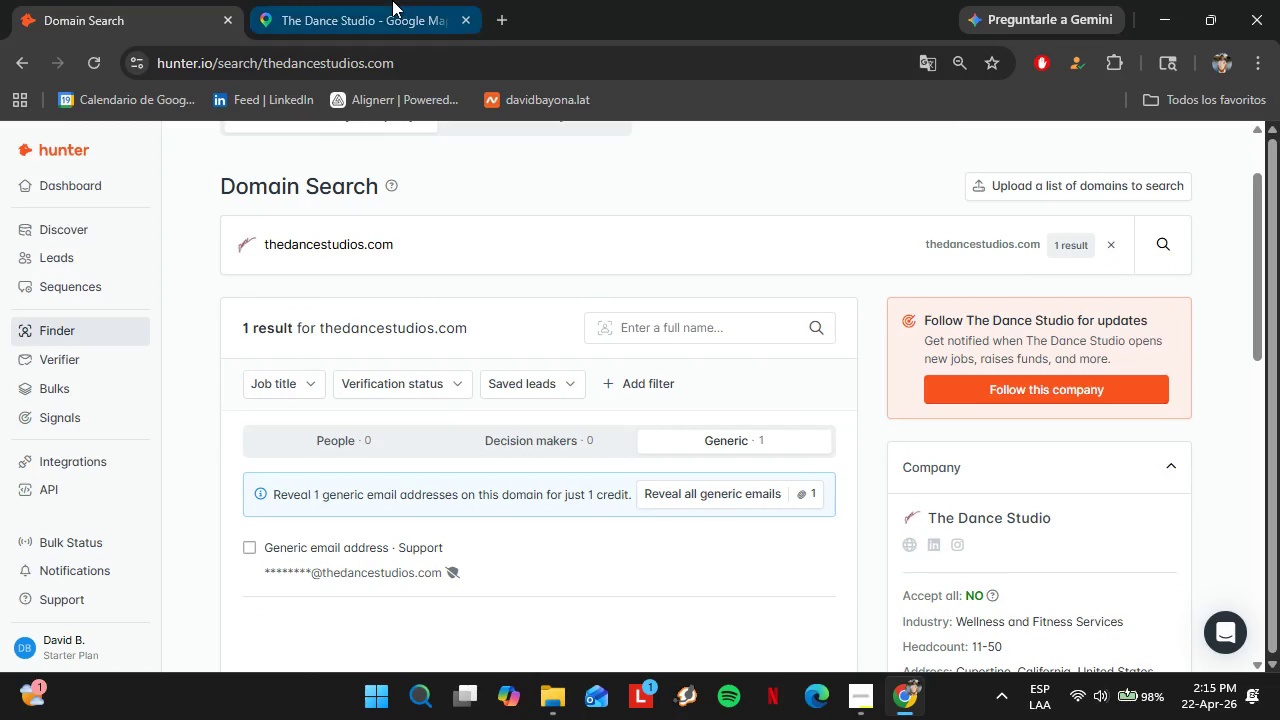 
left_click([392, 0])
 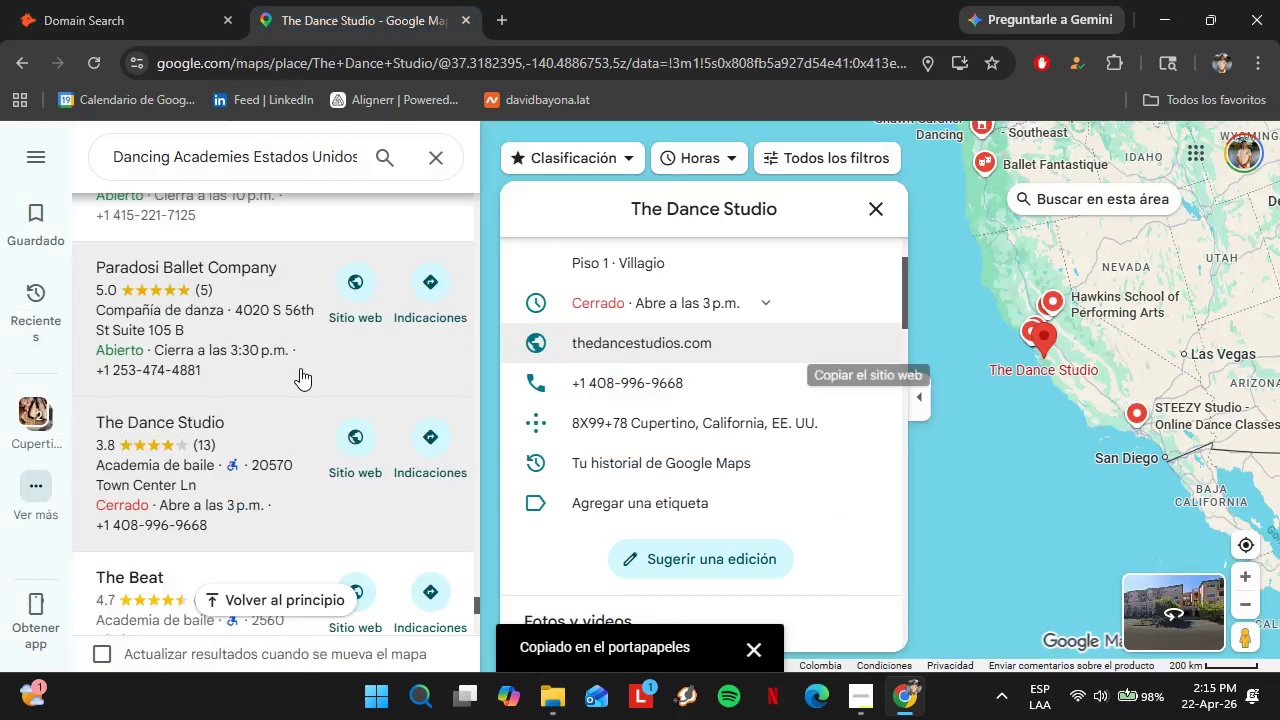 
scroll: coordinate [283, 368], scroll_direction: down, amount: 3.0
 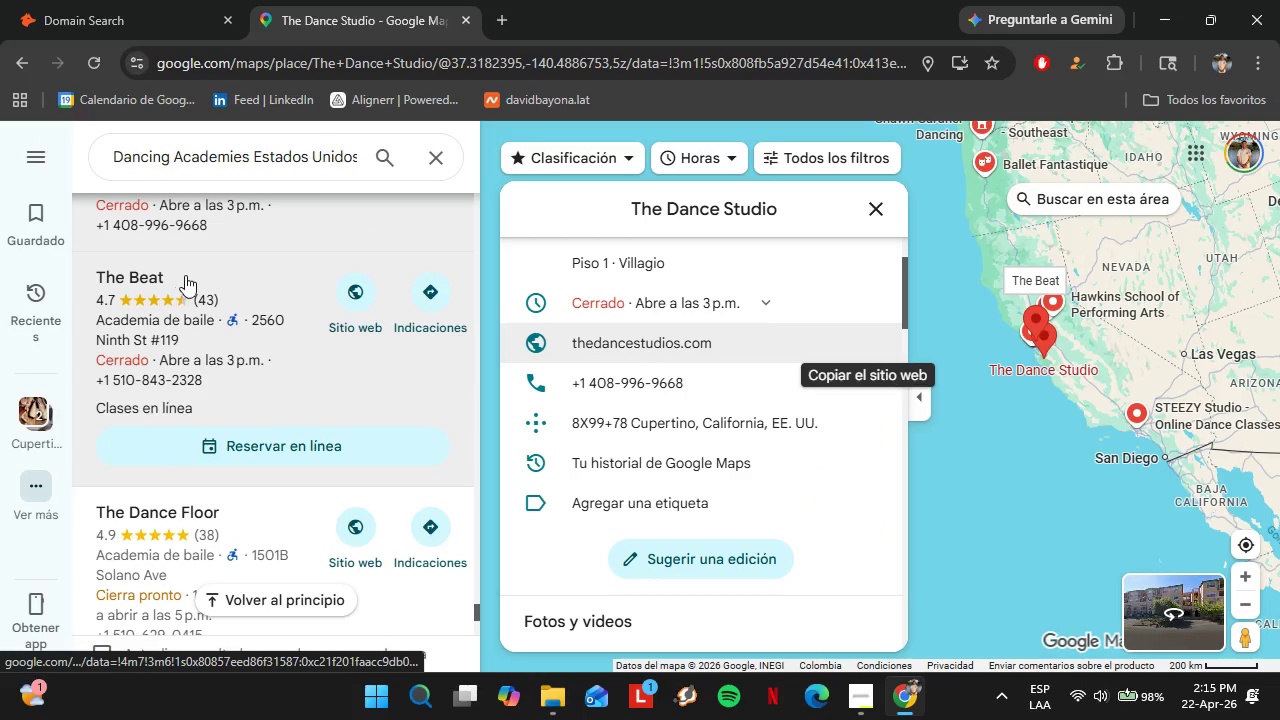 
left_click([202, 280])
 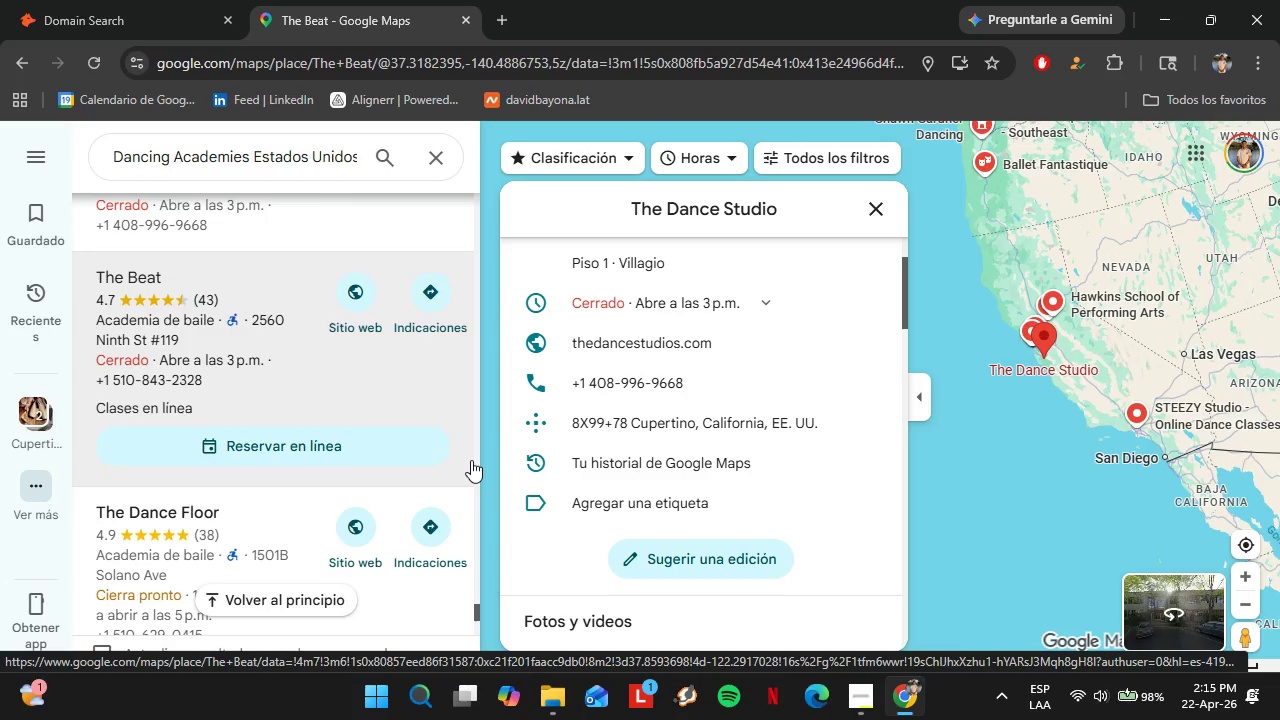 
scroll: coordinate [710, 418], scroll_direction: down, amount: 5.0
 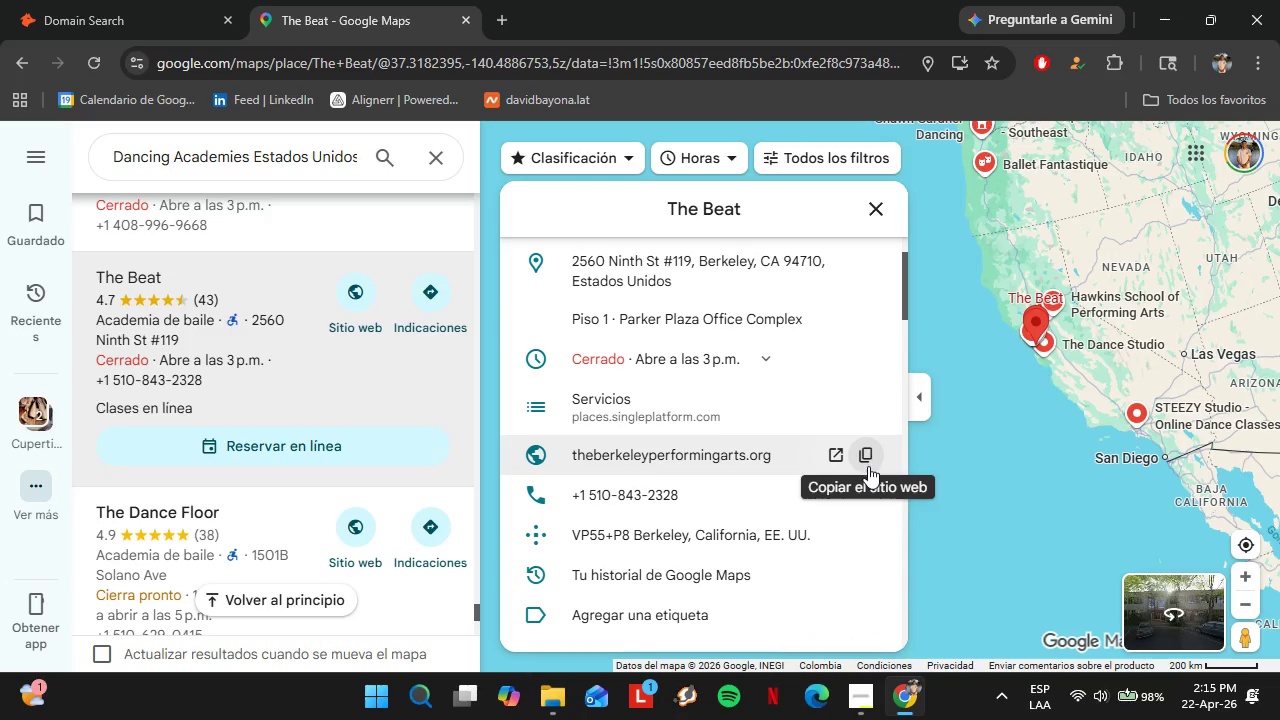 
left_click([861, 459])
 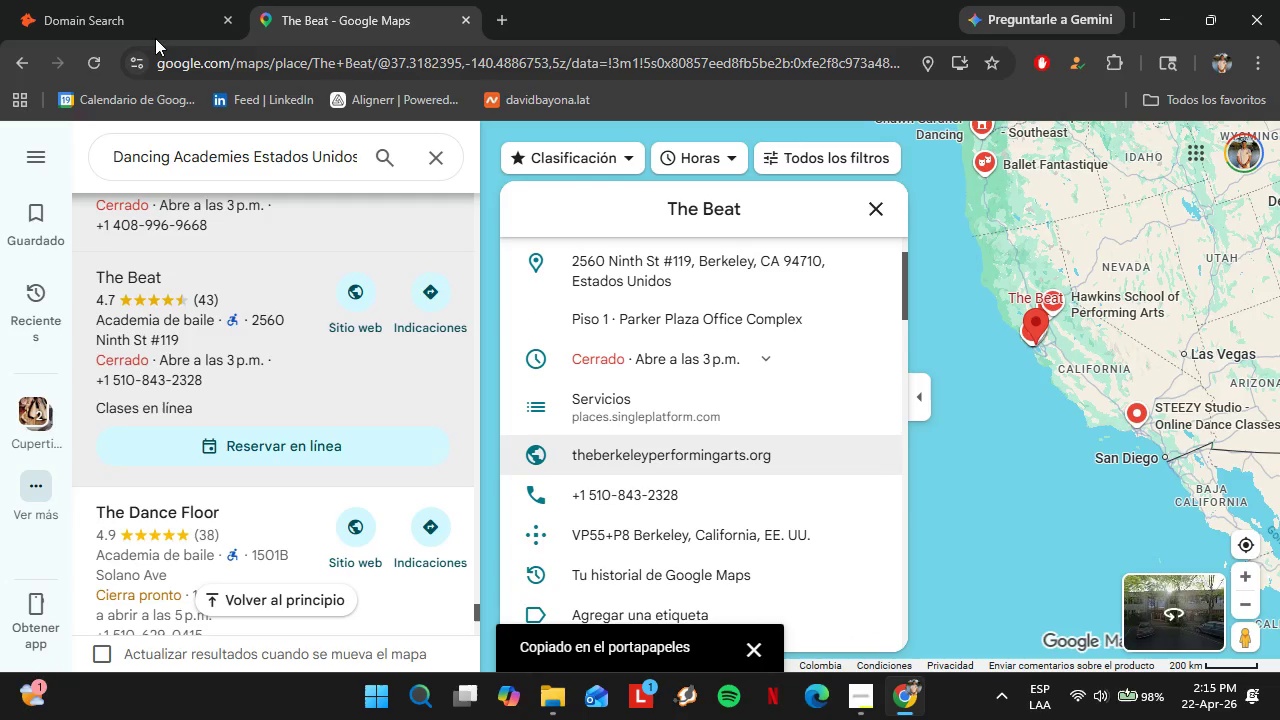 
left_click([142, 5])
 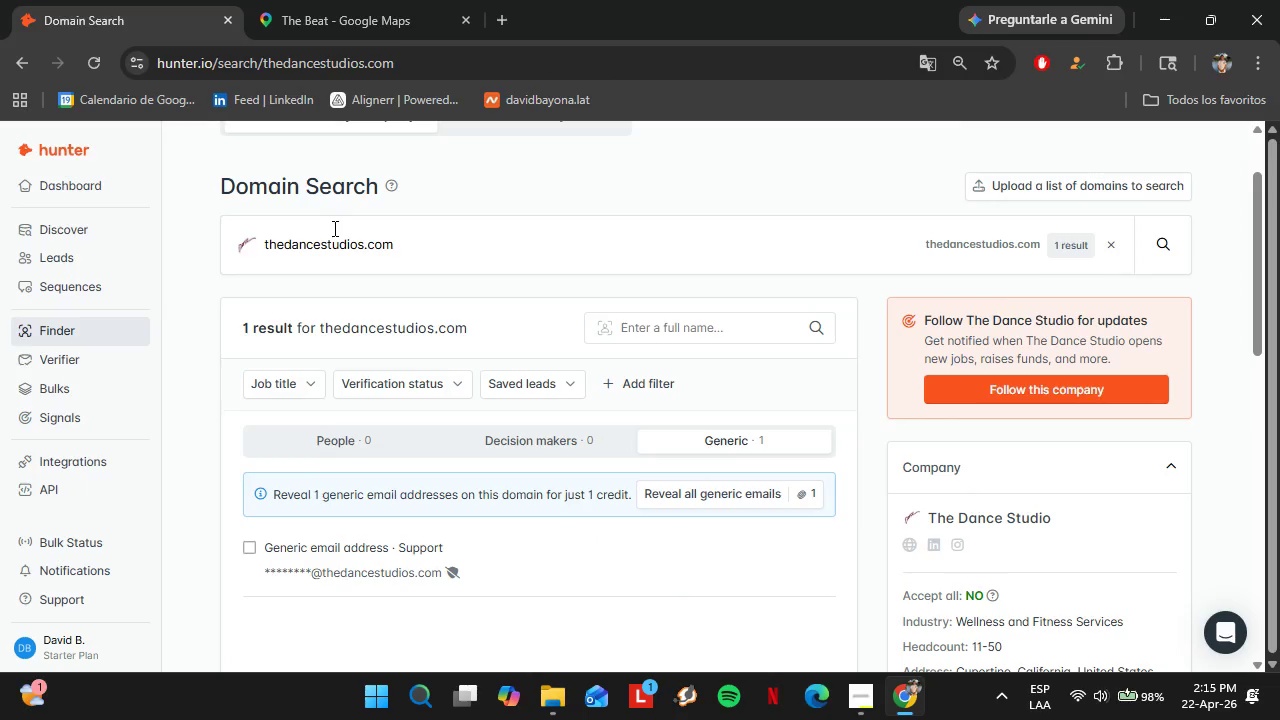 
double_click([333, 228])
 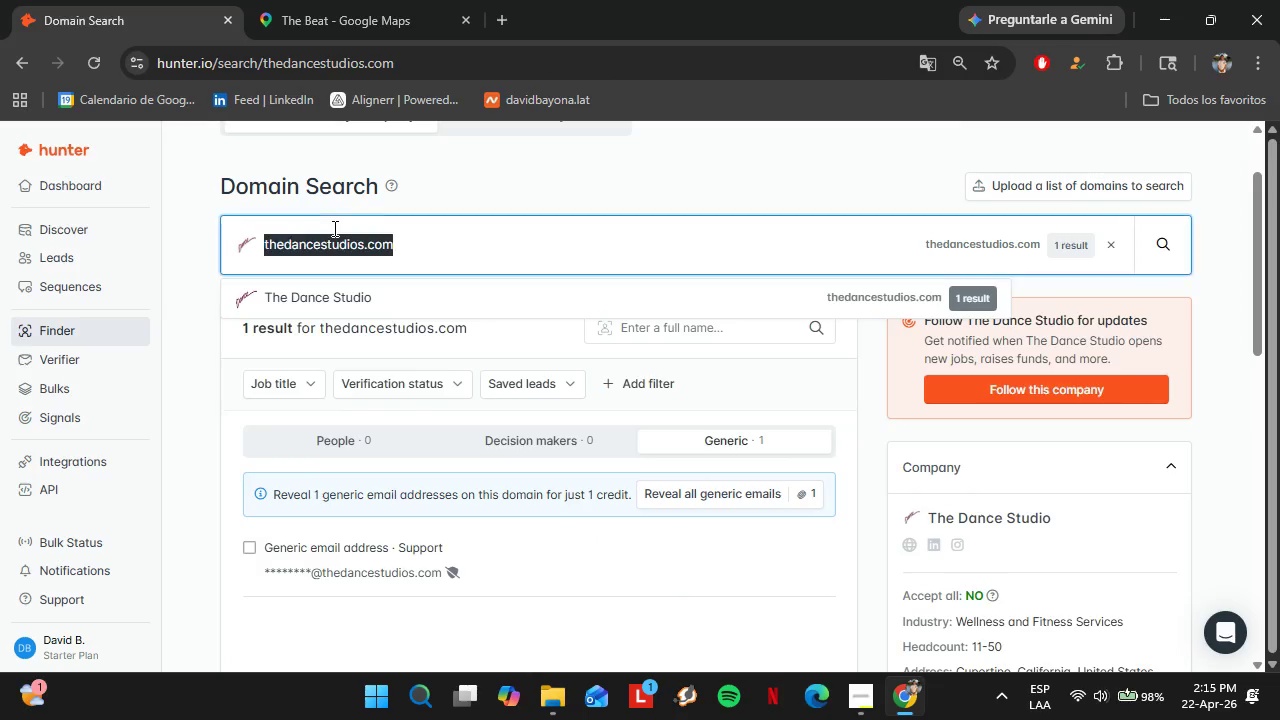 
triple_click([333, 228])
 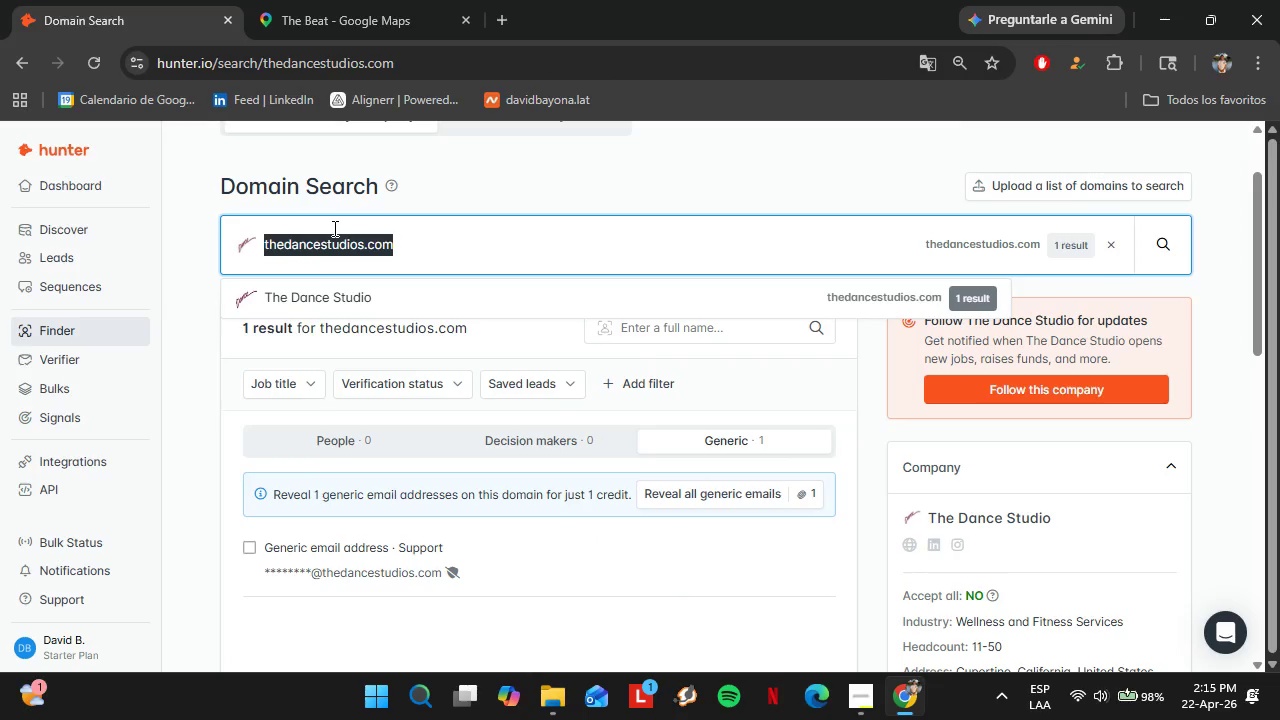 
key(Control+V)
 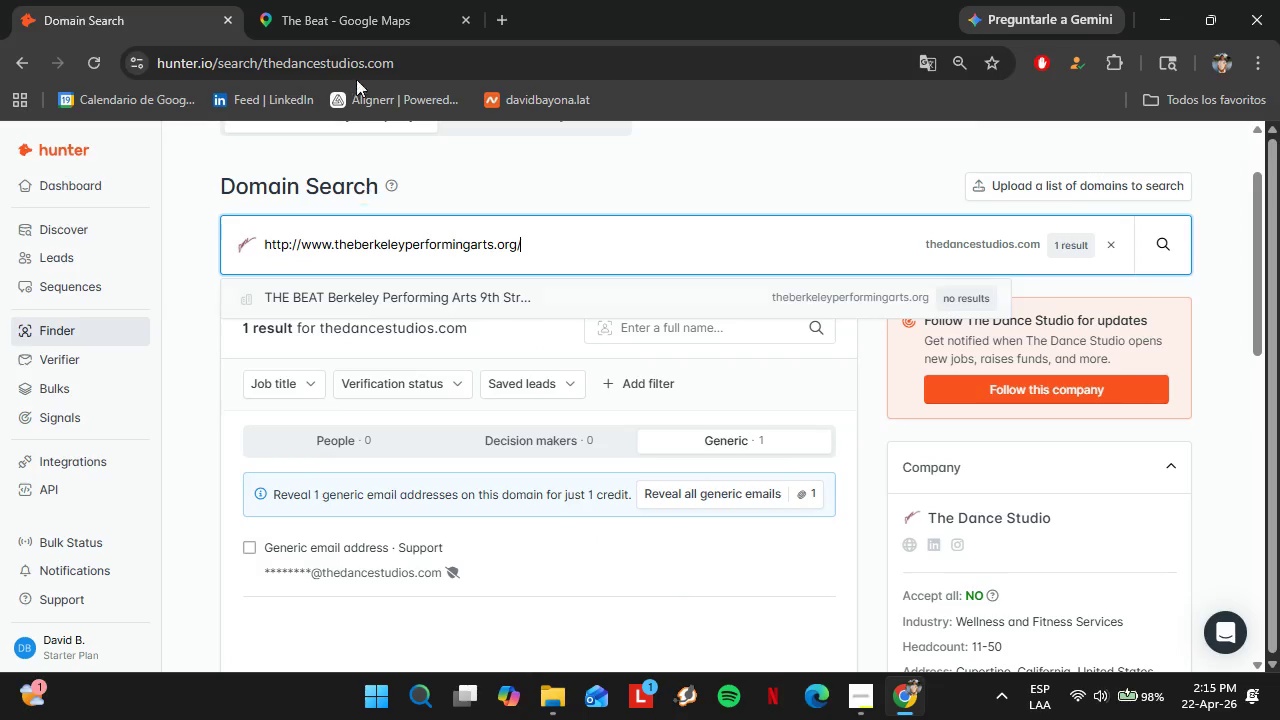 
left_click([349, 13])
 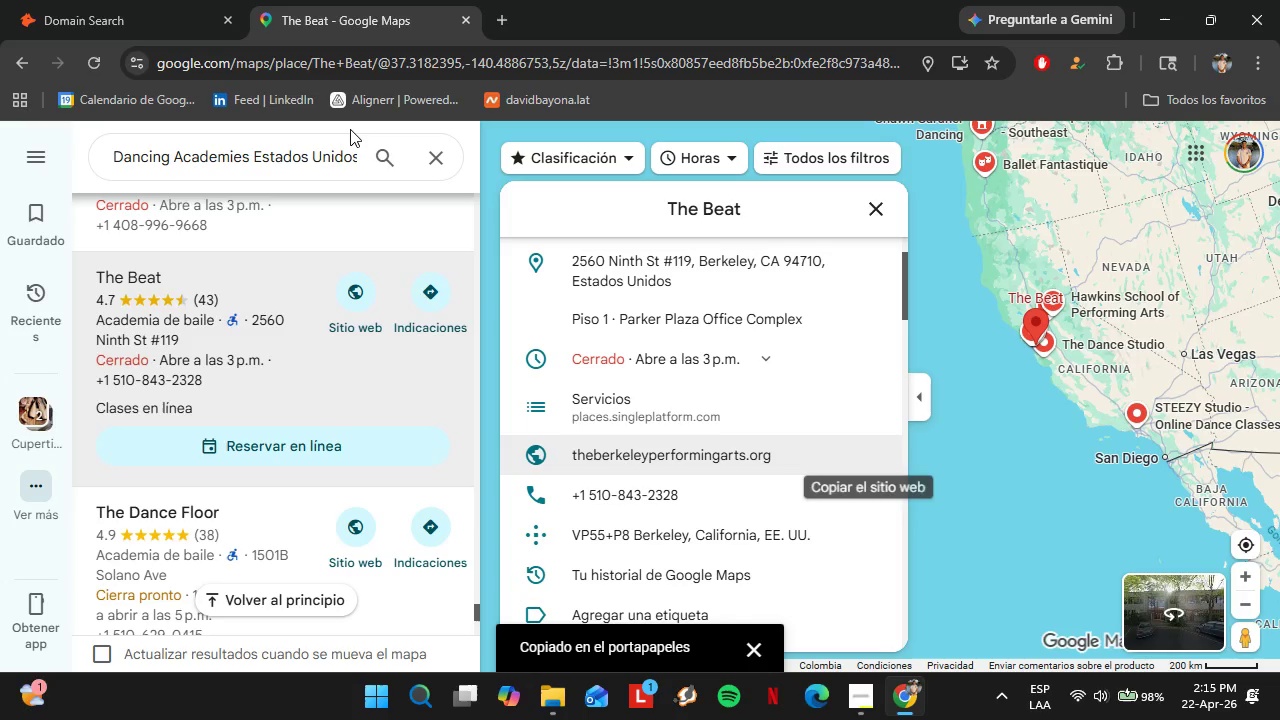 
scroll: coordinate [291, 350], scroll_direction: down, amount: 2.0
 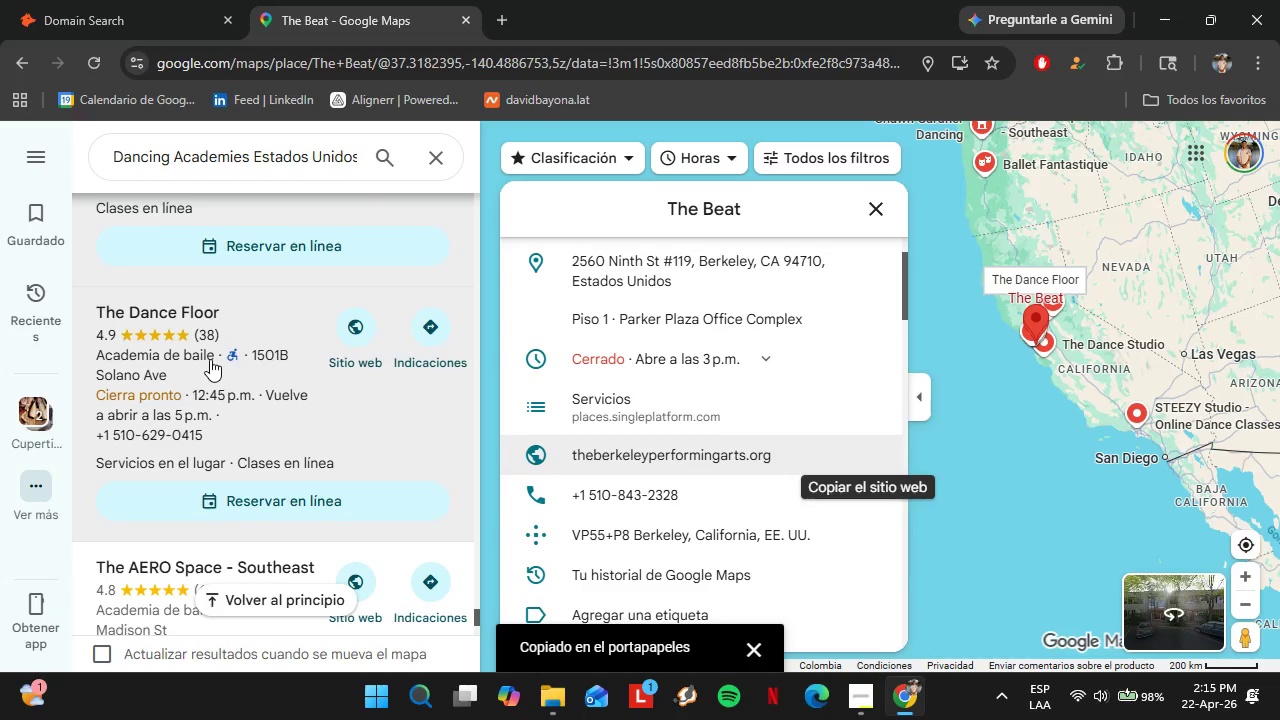 
left_click([210, 358])
 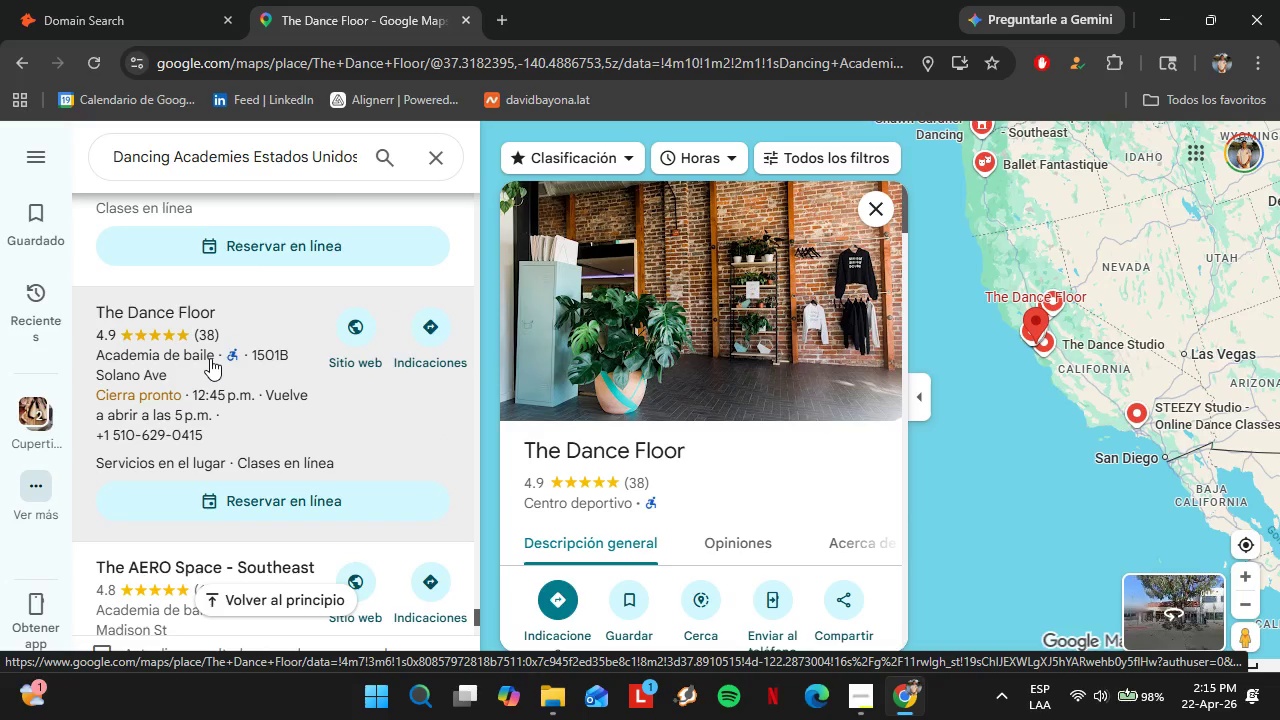 
wait(6.22)
 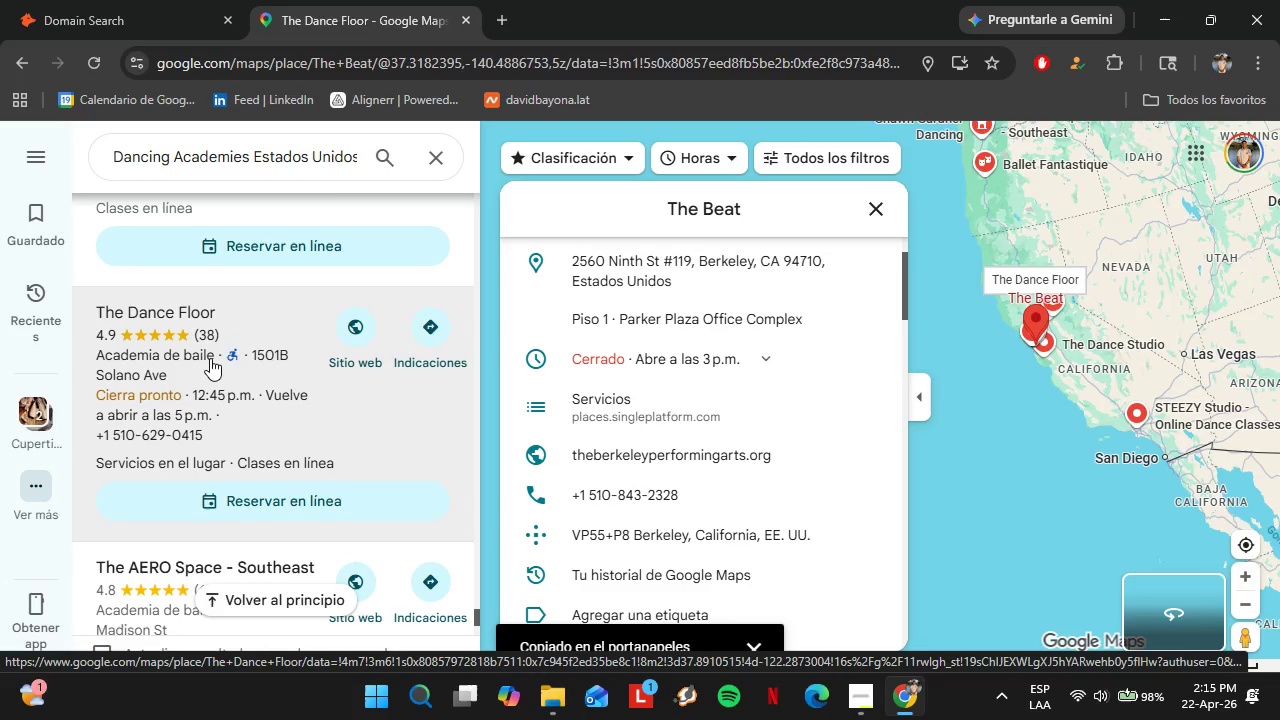 
scroll: coordinate [724, 384], scroll_direction: down, amount: 1.0
 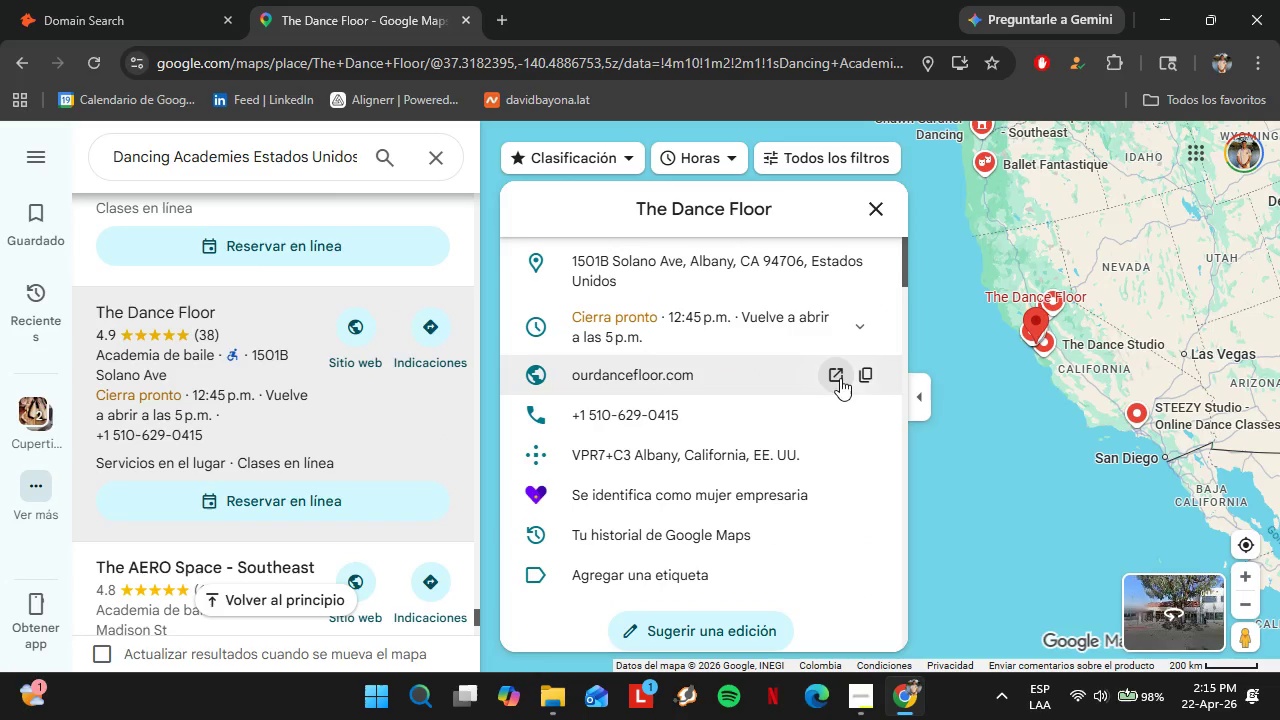 
left_click([863, 378])
 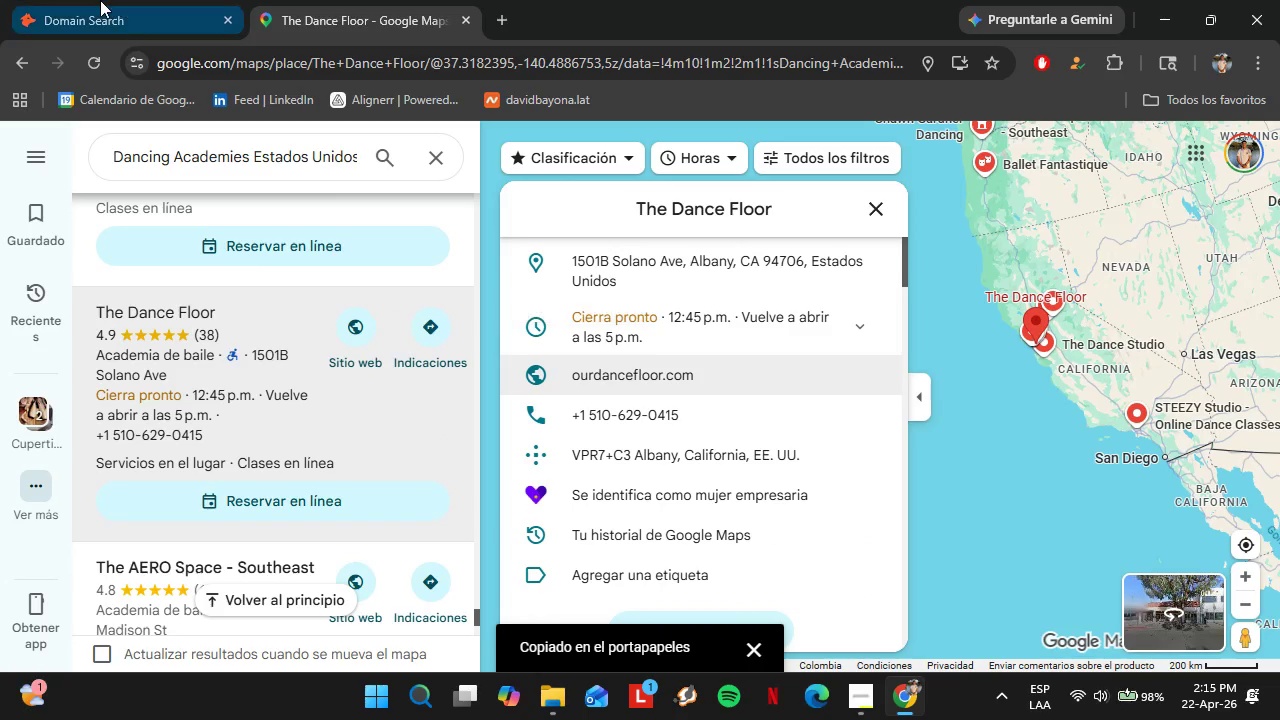 
left_click([100, 0])